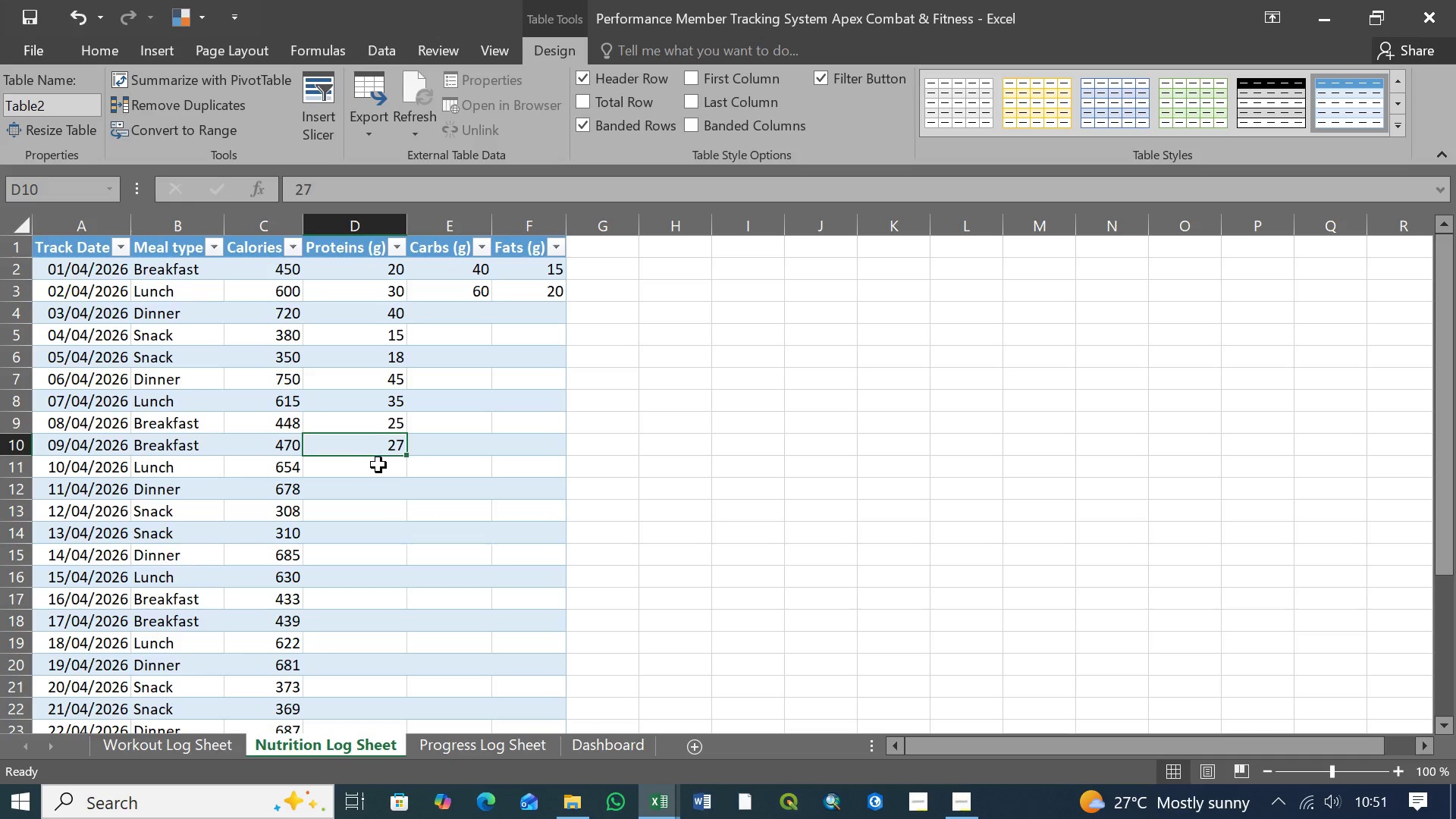 
left_click([378, 465])
 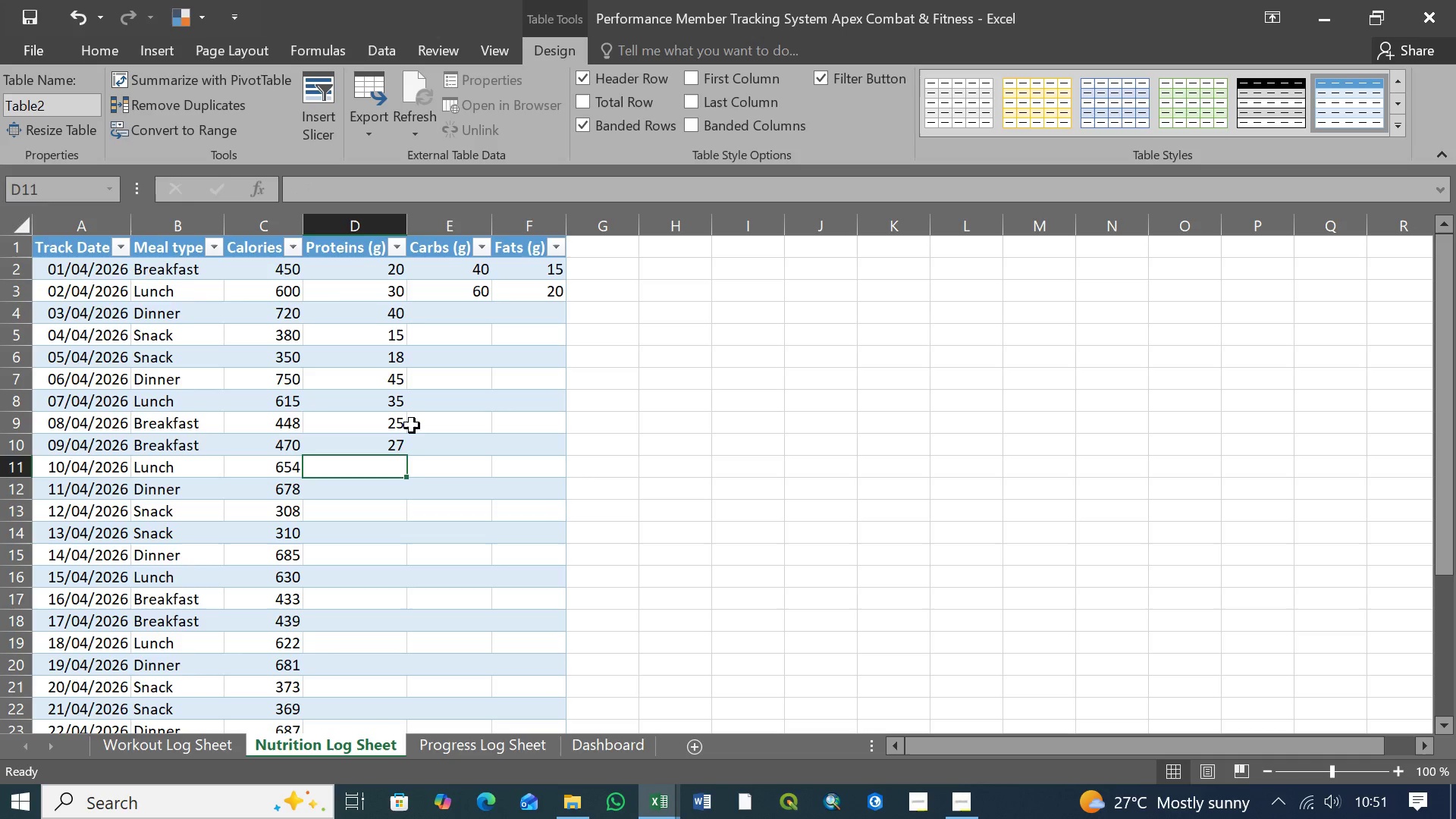 
left_click([378, 270])
 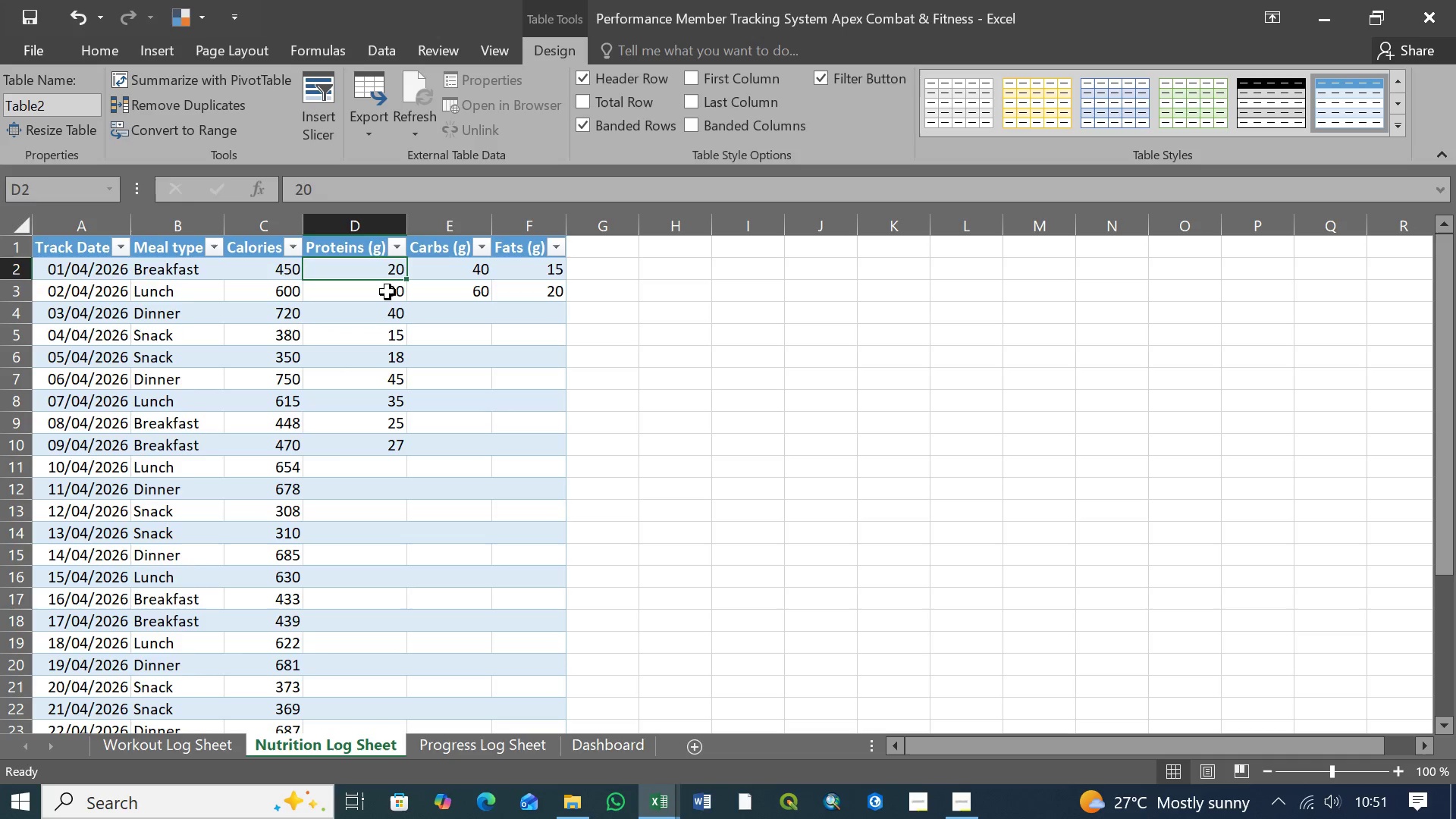 
left_click([388, 293])
 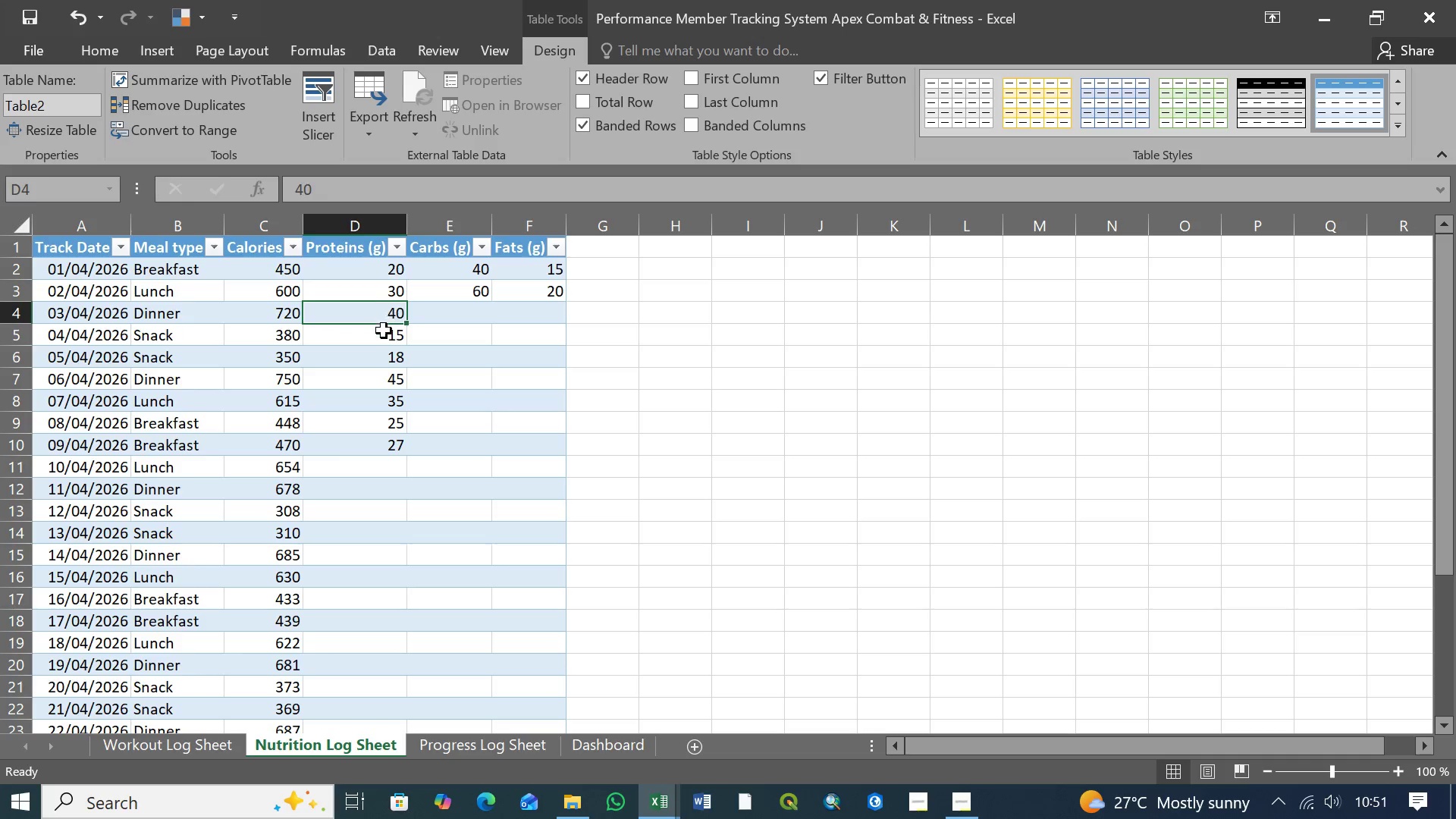 
double_click([382, 338])
 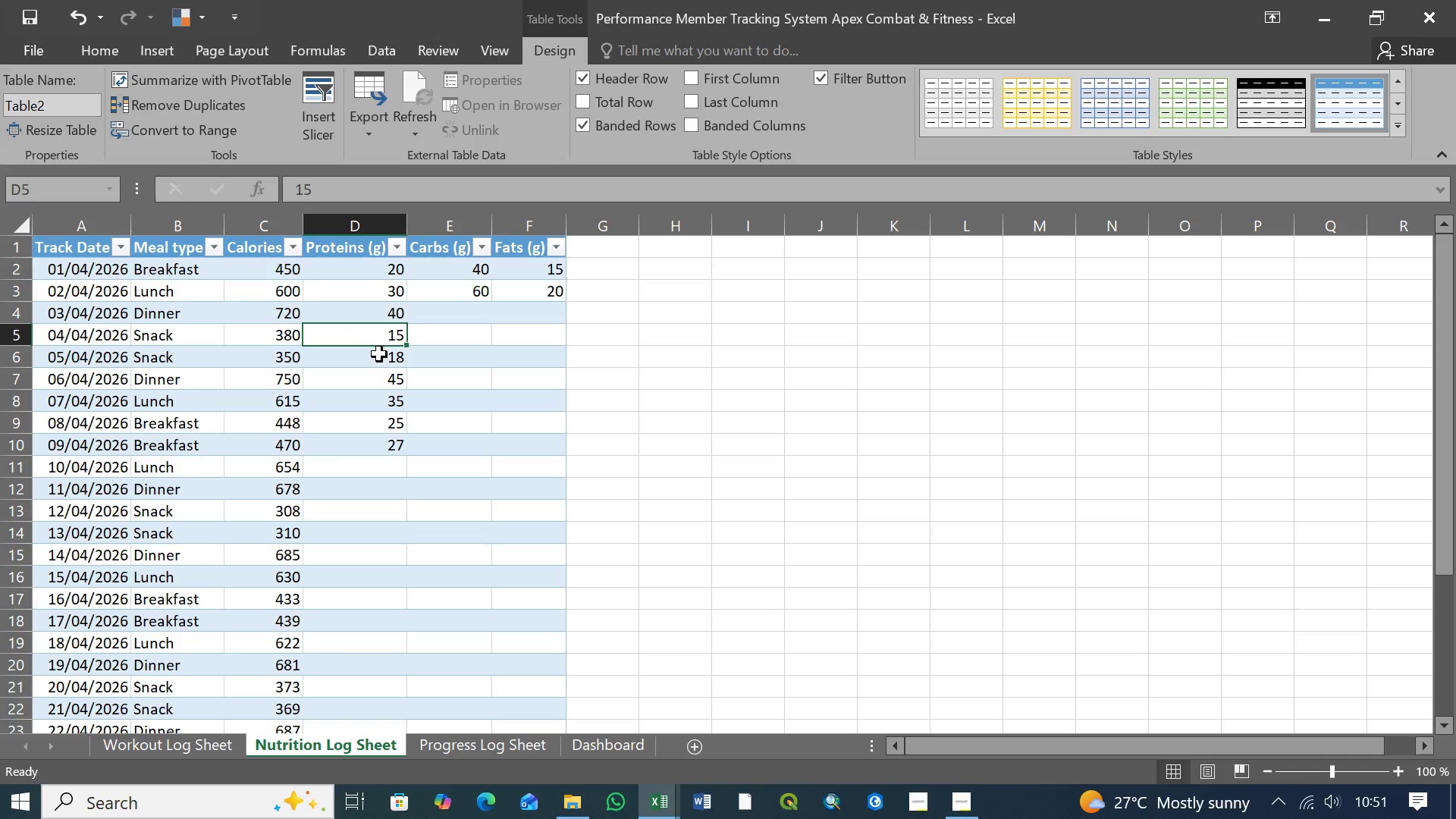 
triple_click([379, 354])
 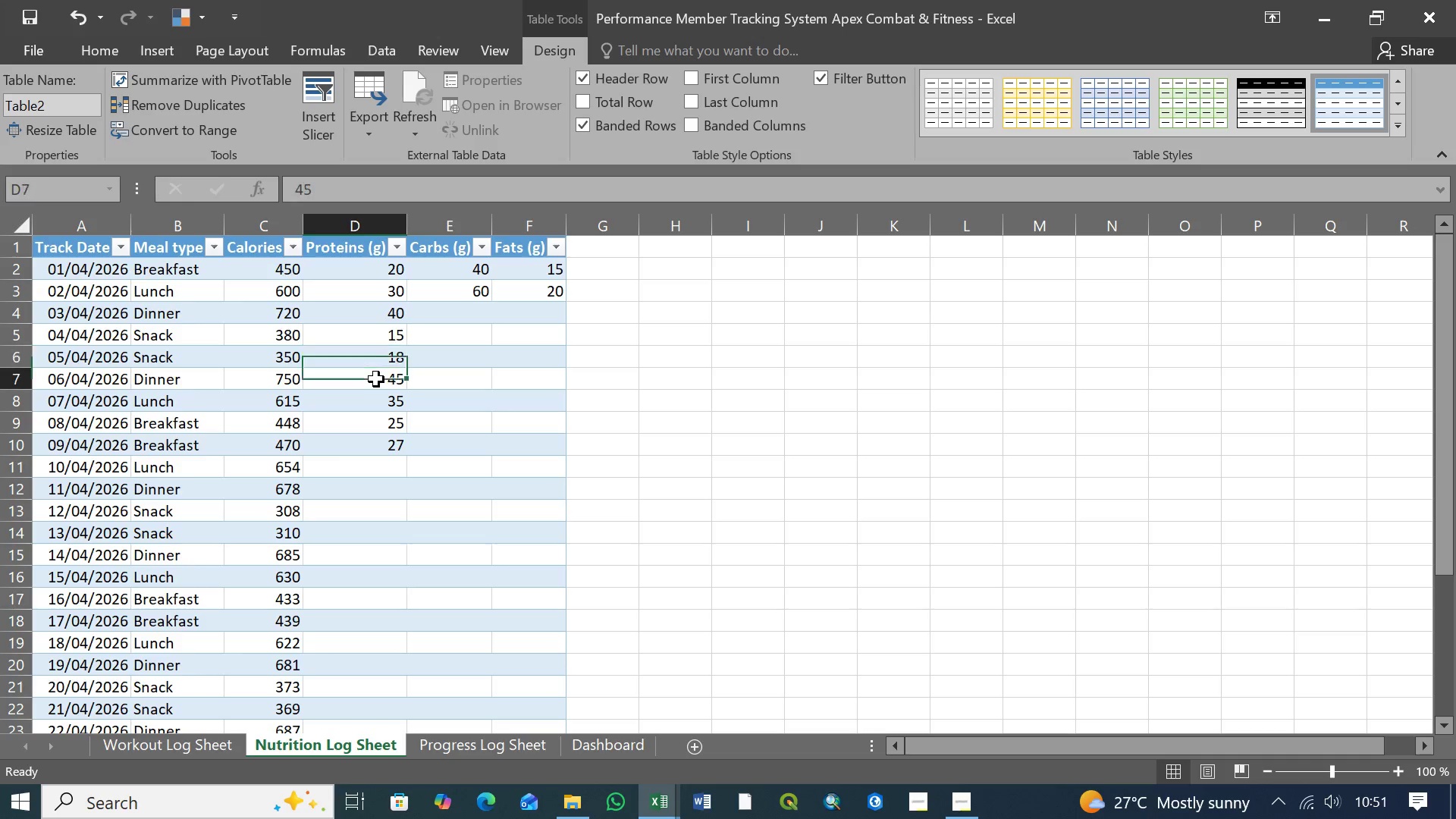 
triple_click([376, 379])
 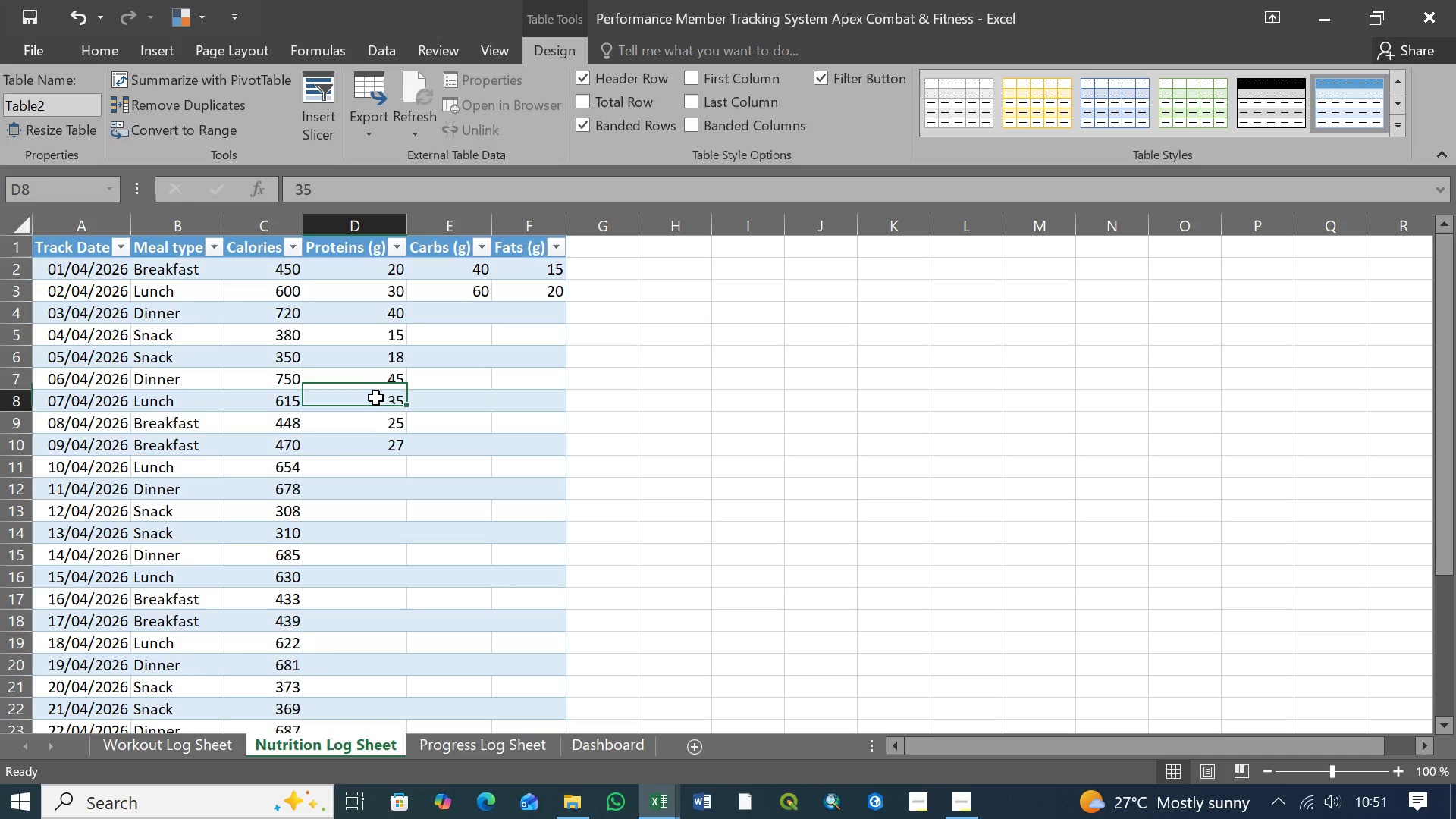 
triple_click([376, 398])
 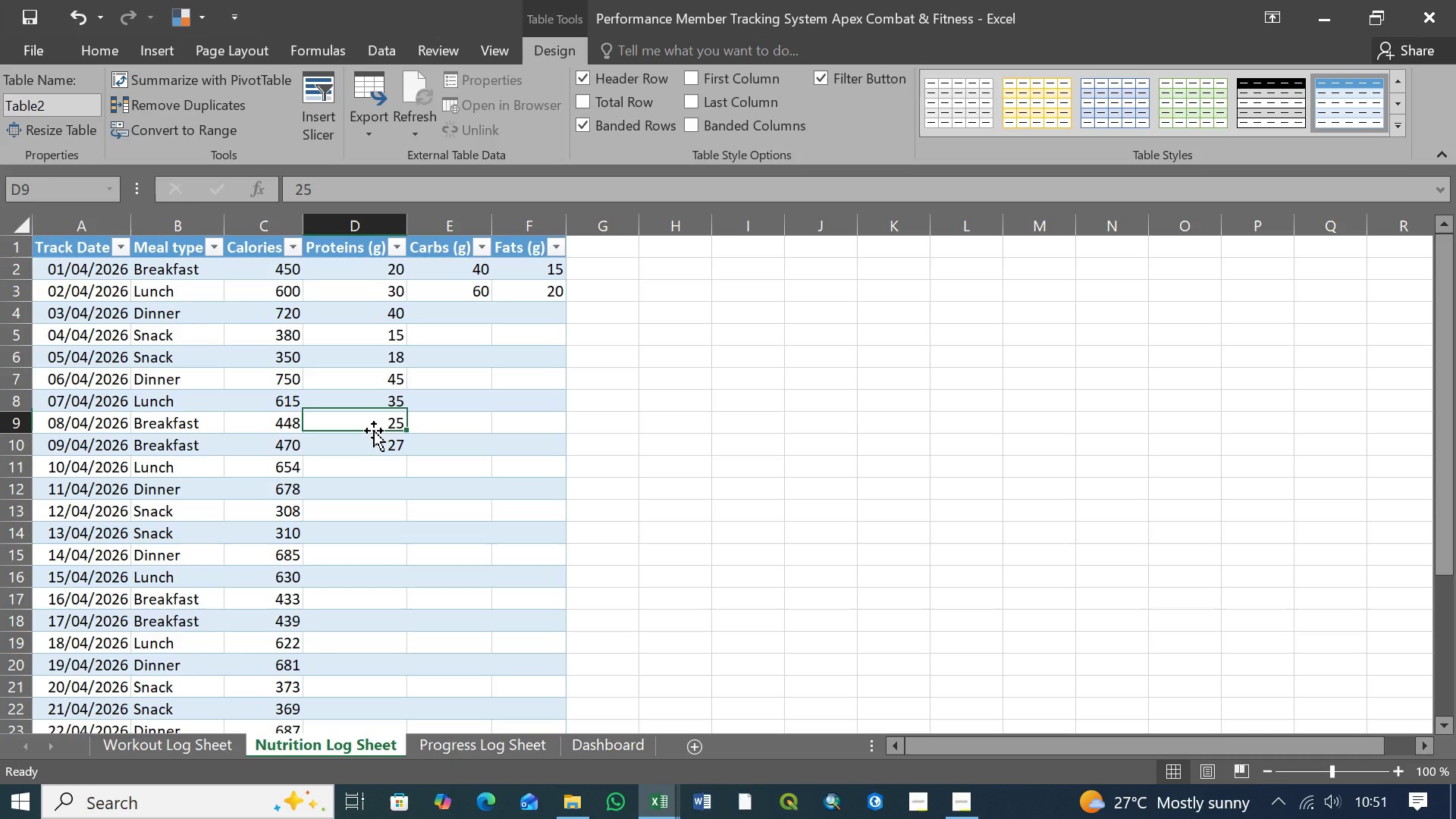 
triple_click([374, 430])
 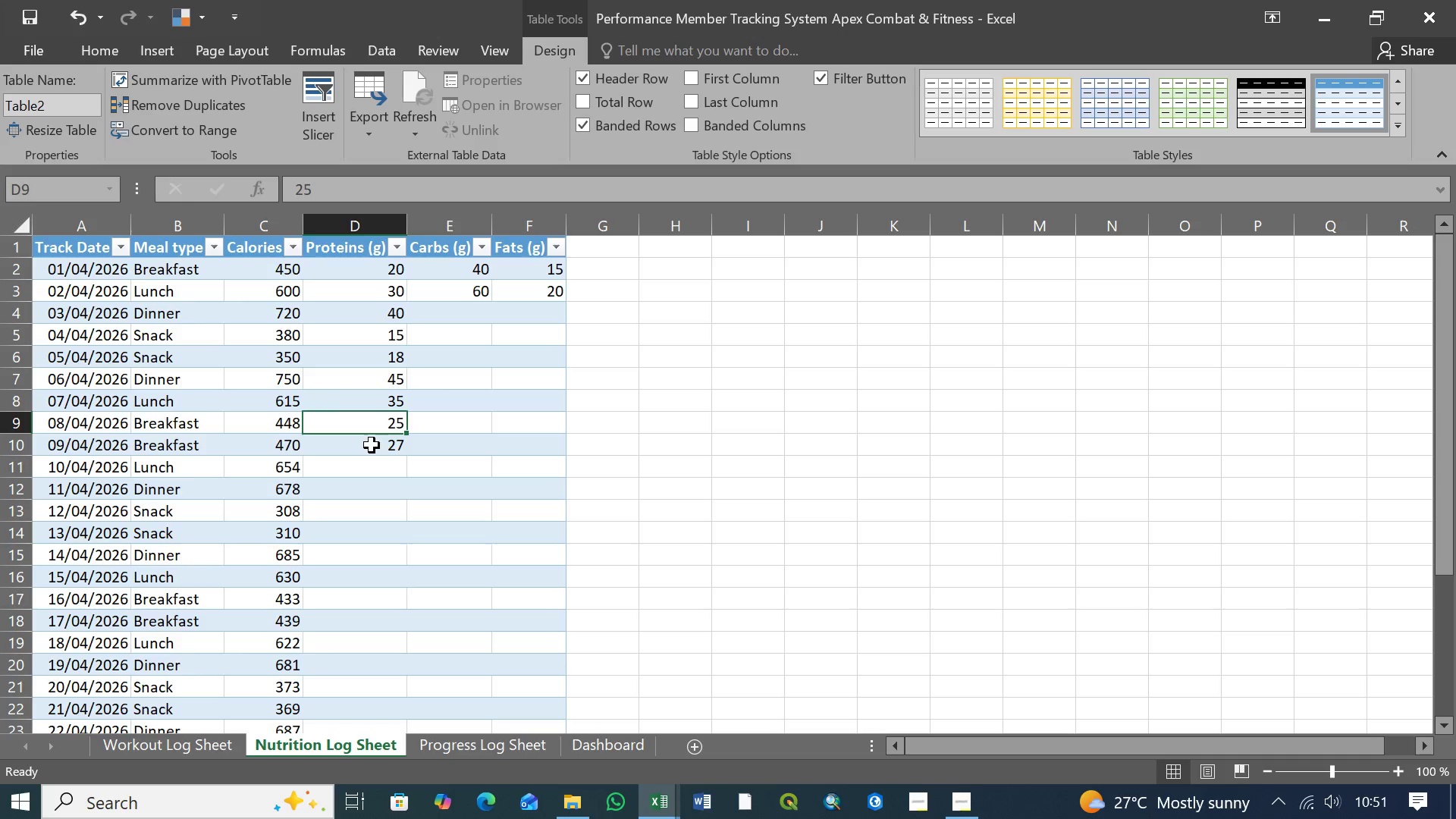 
triple_click([372, 445])
 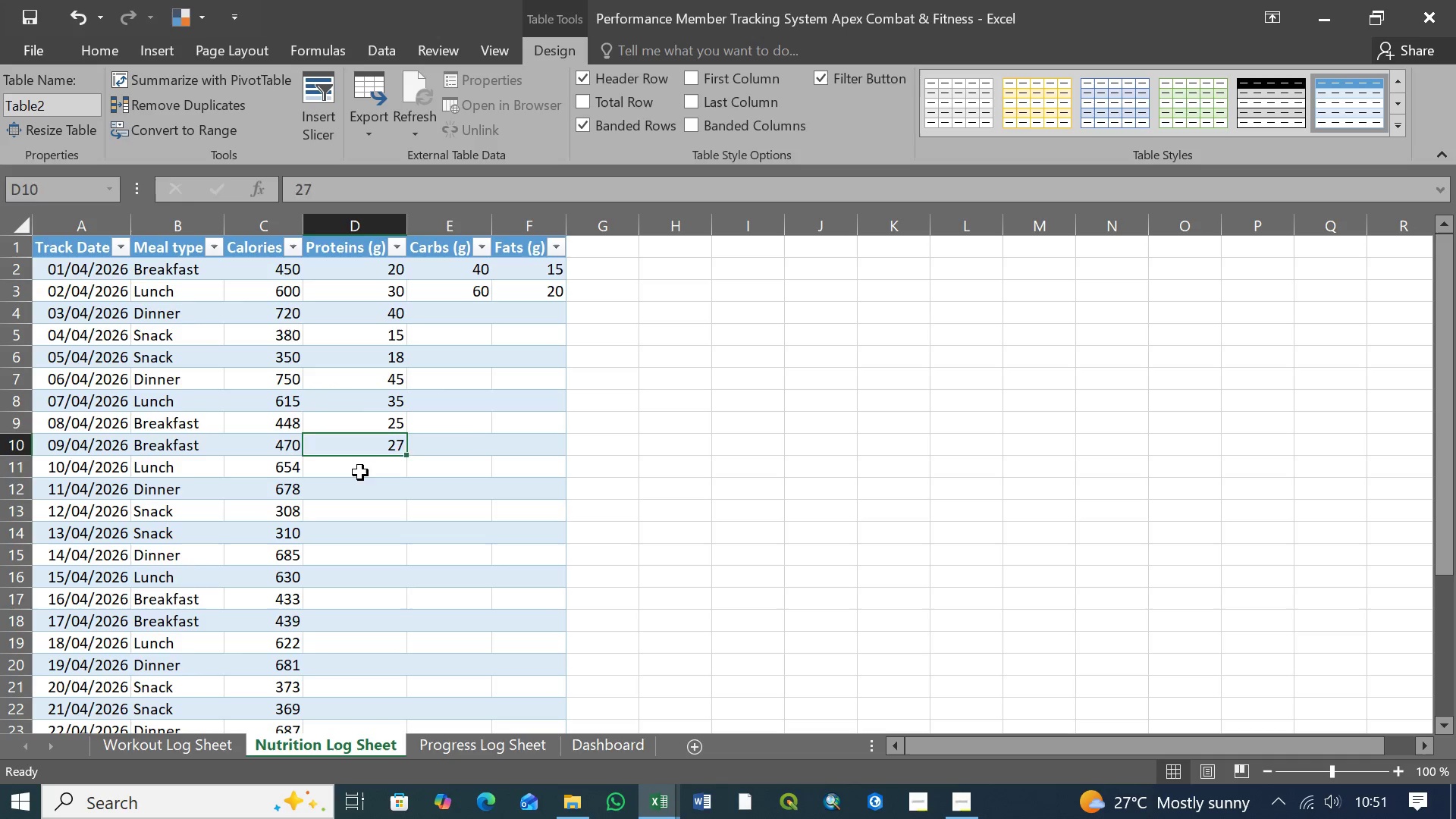 
left_click([360, 472])
 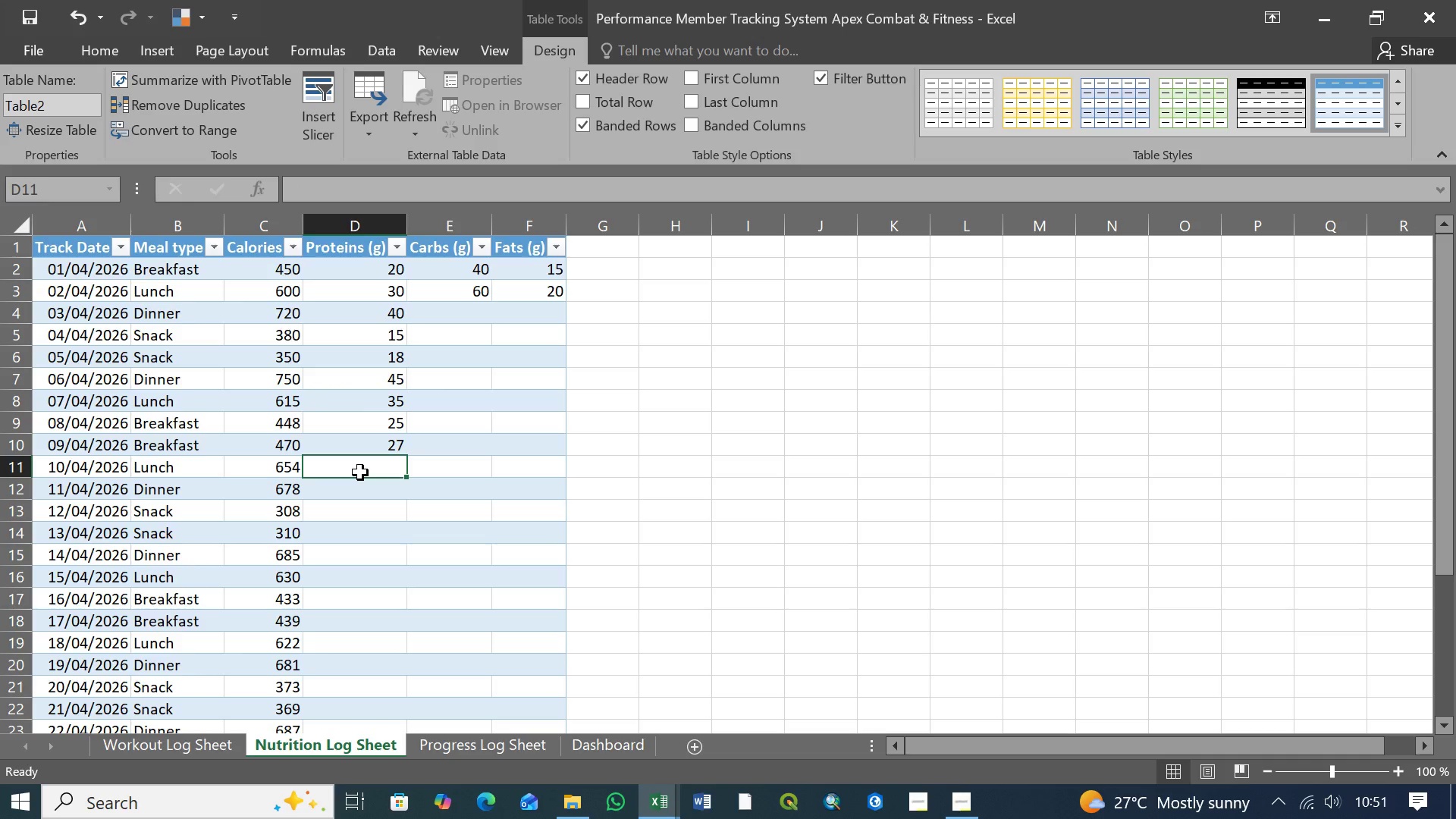 
wait(12.56)
 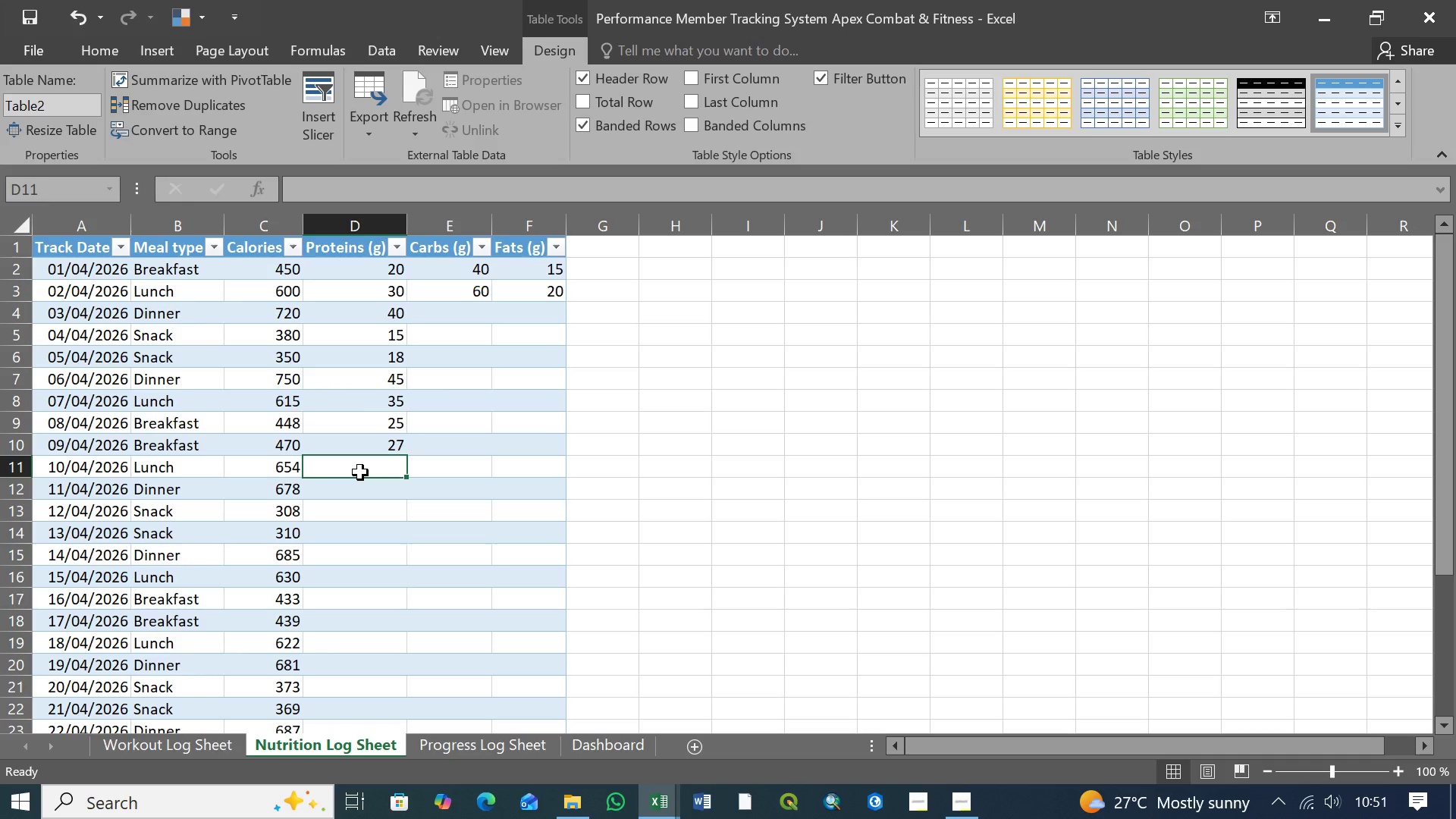 
left_click([360, 472])
 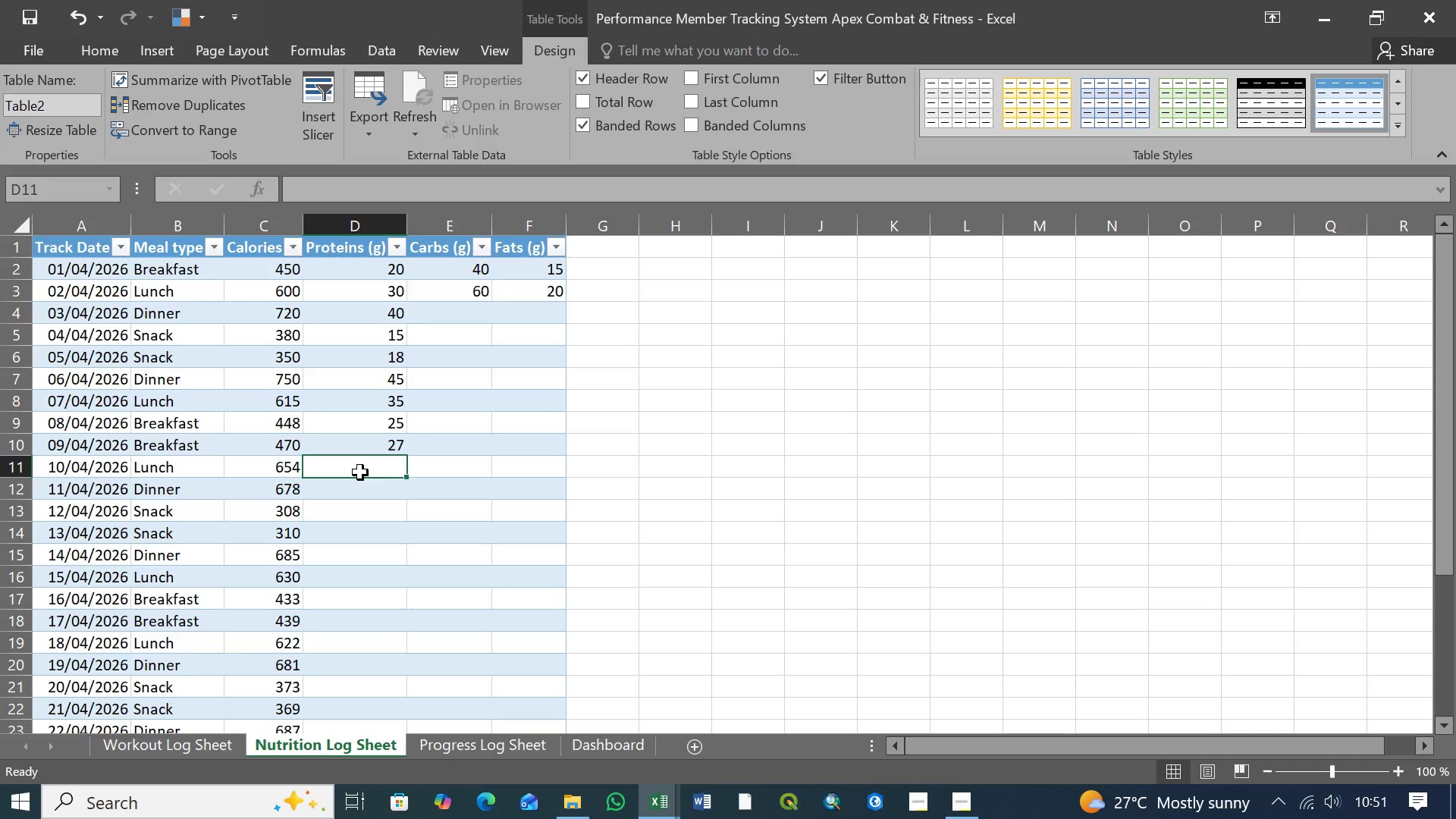 
type(37)
 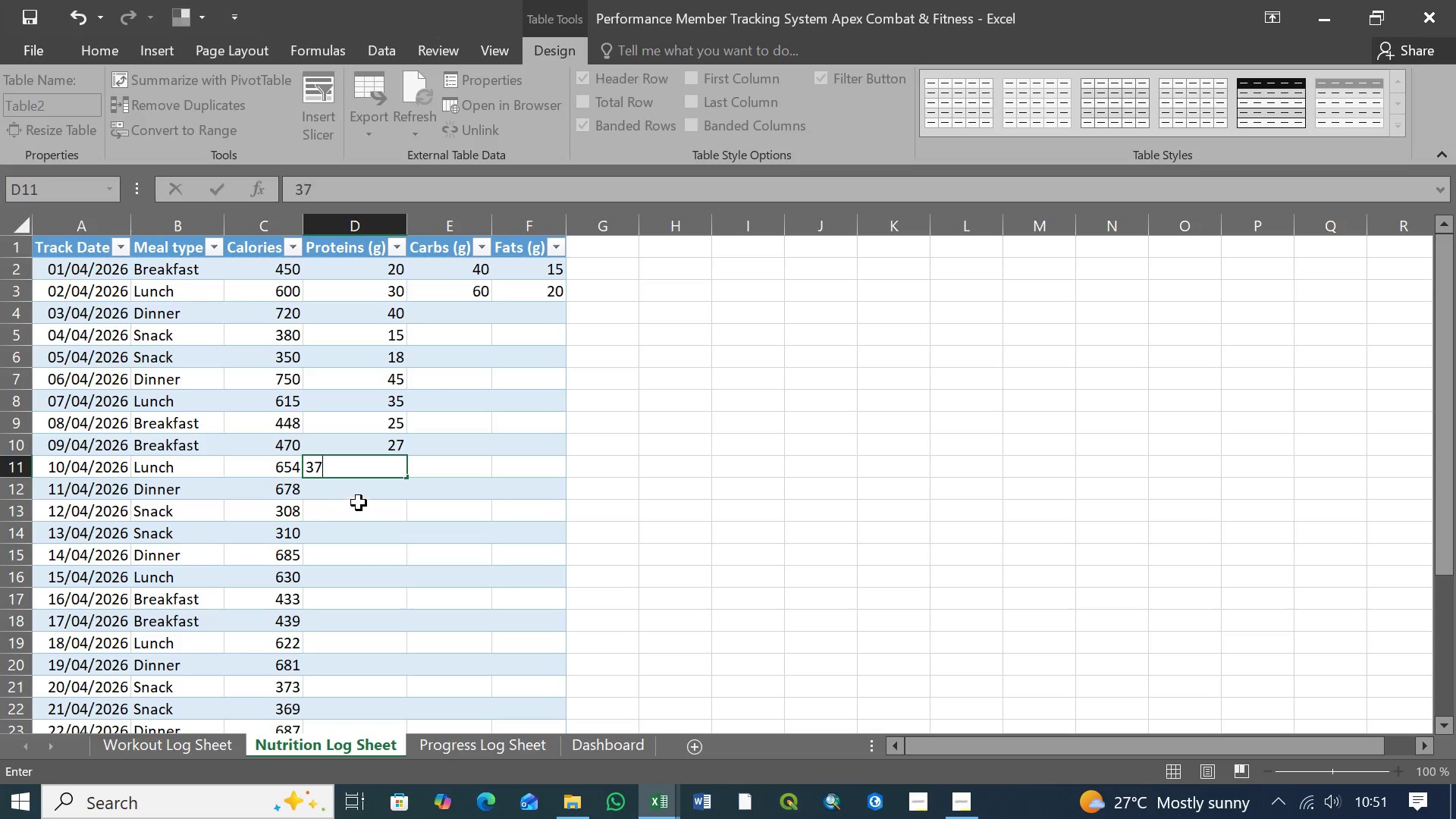 
left_click([364, 496])
 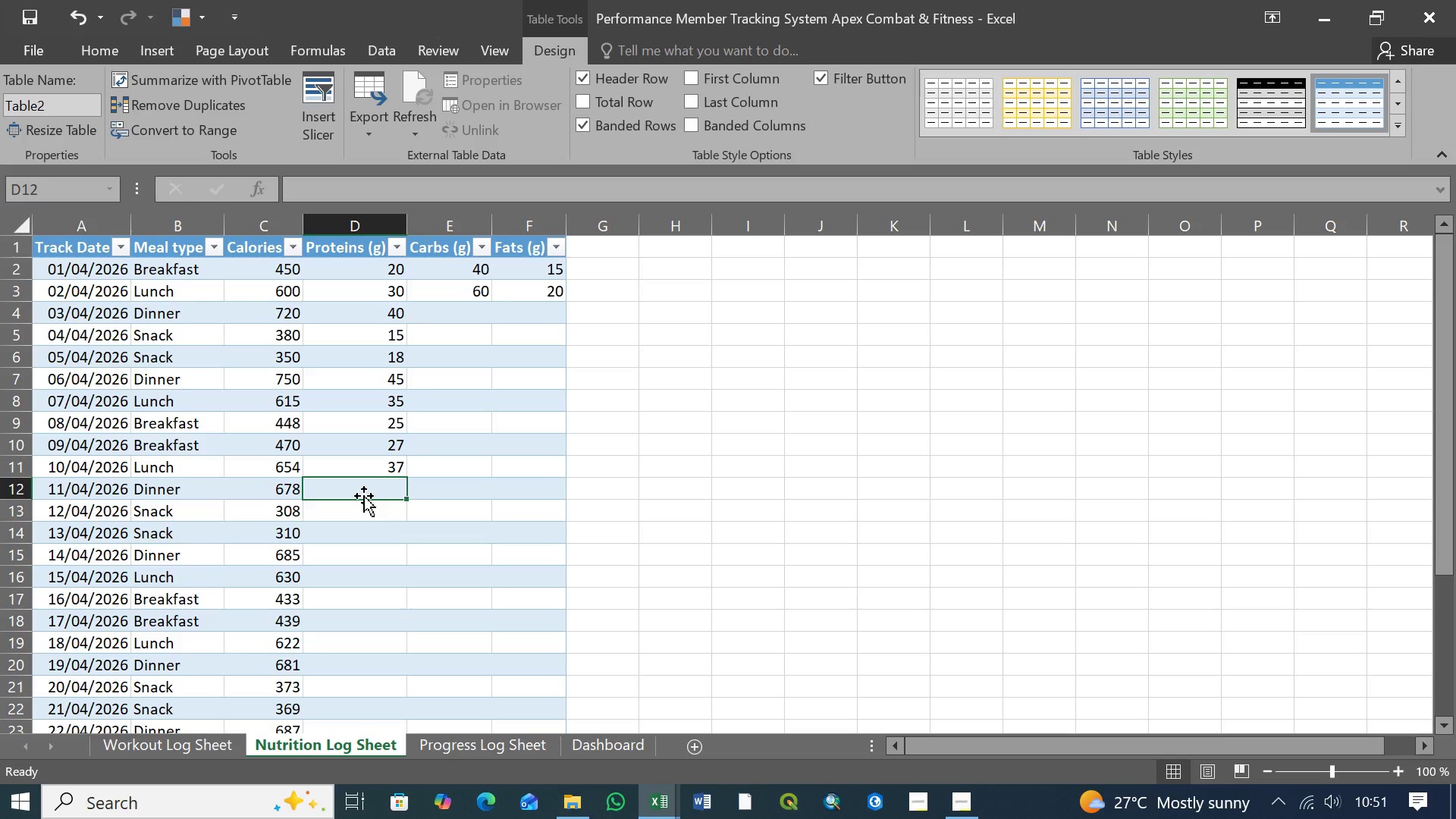 
wait(5.42)
 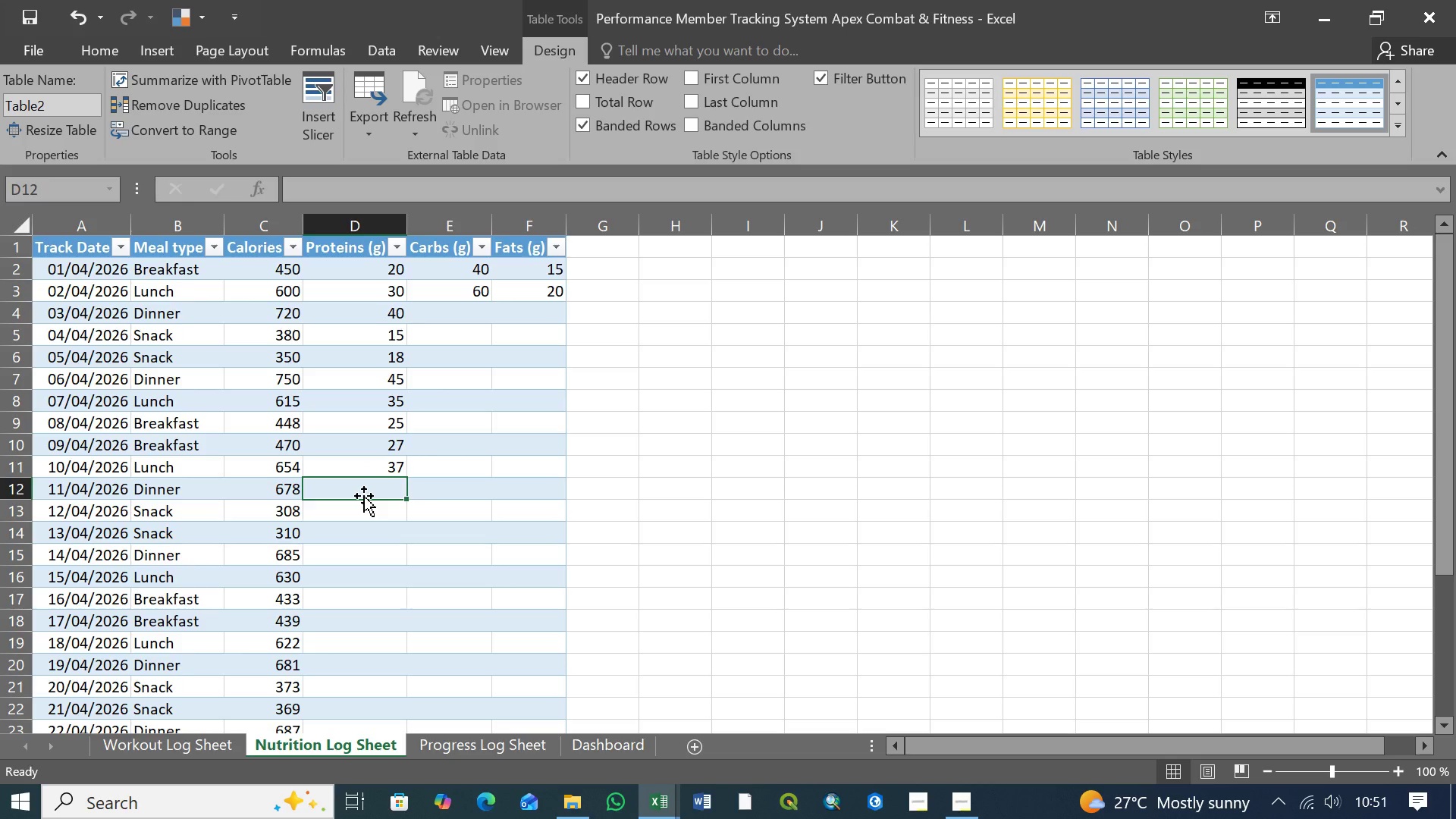 
type(41)
 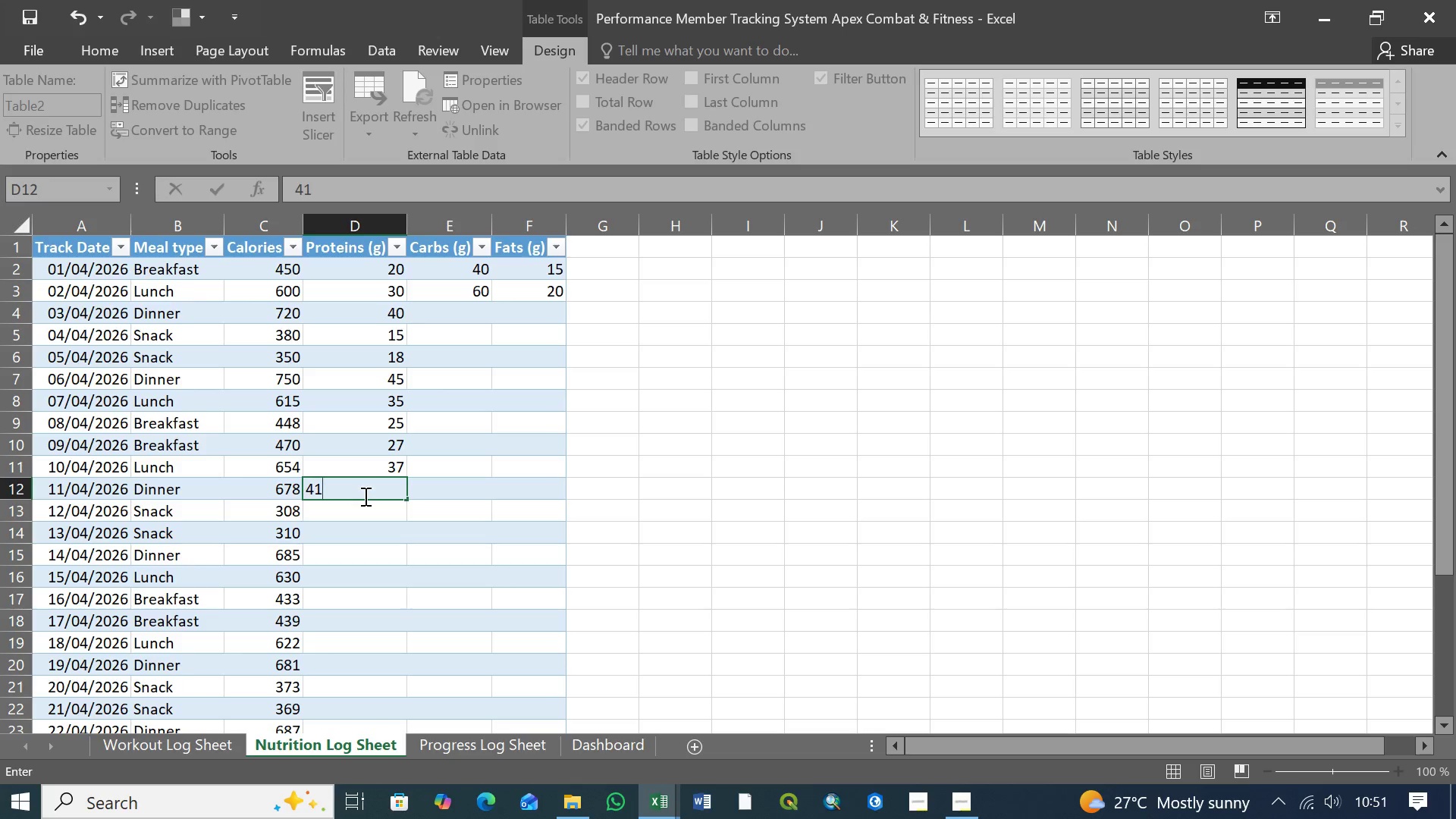 
key(ArrowDown)
 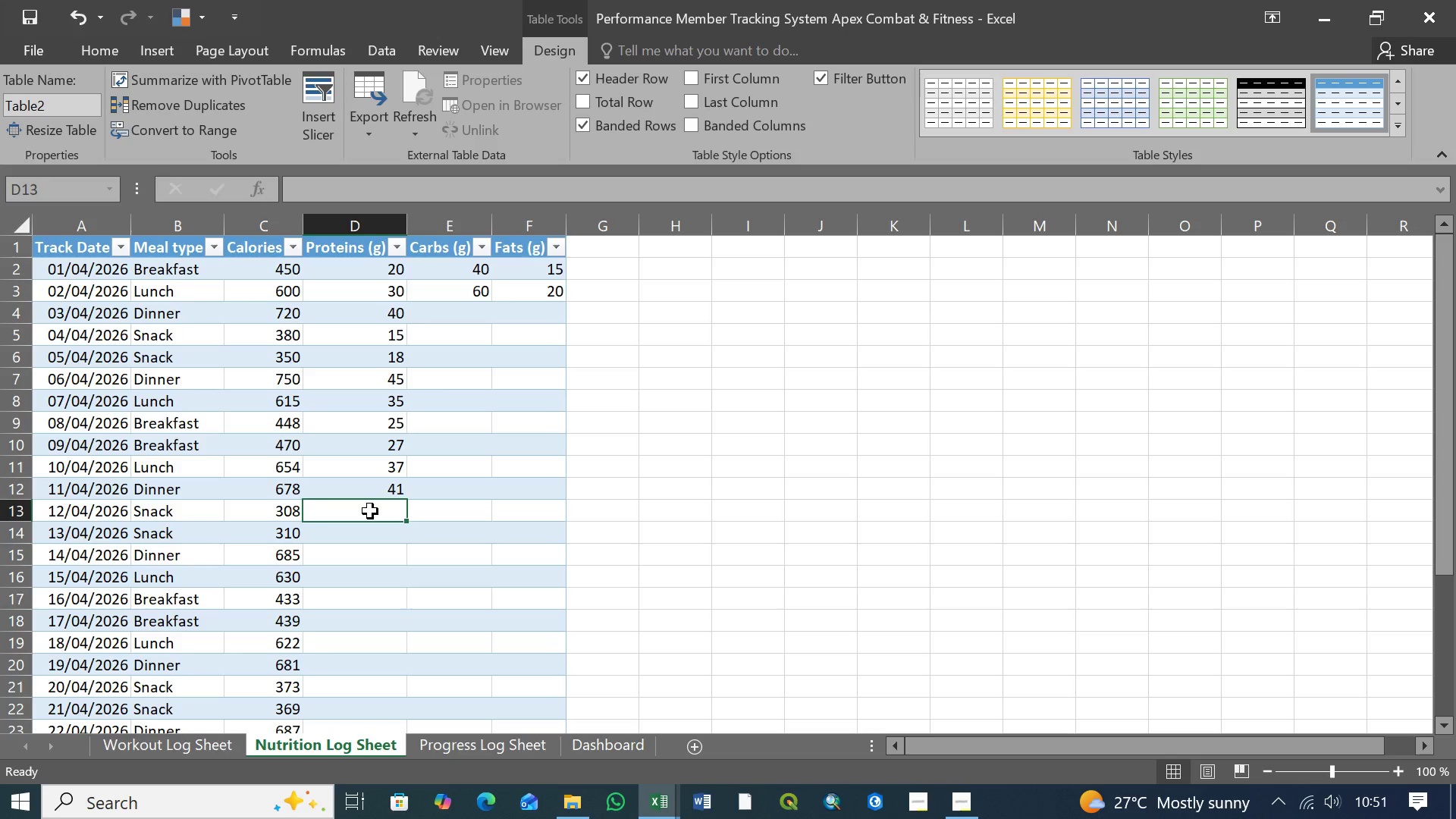 
wait(12.38)
 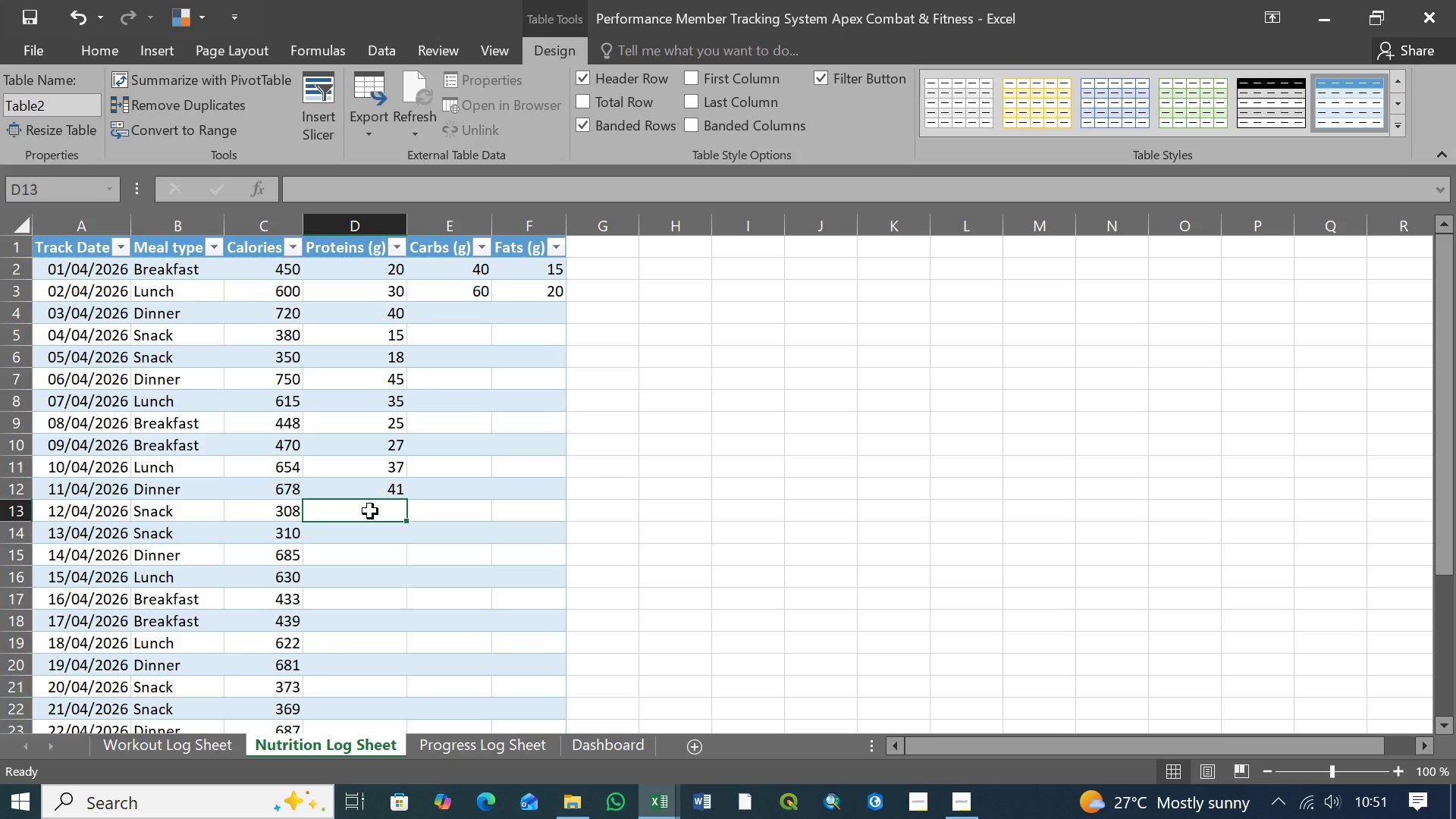 
type(12)
 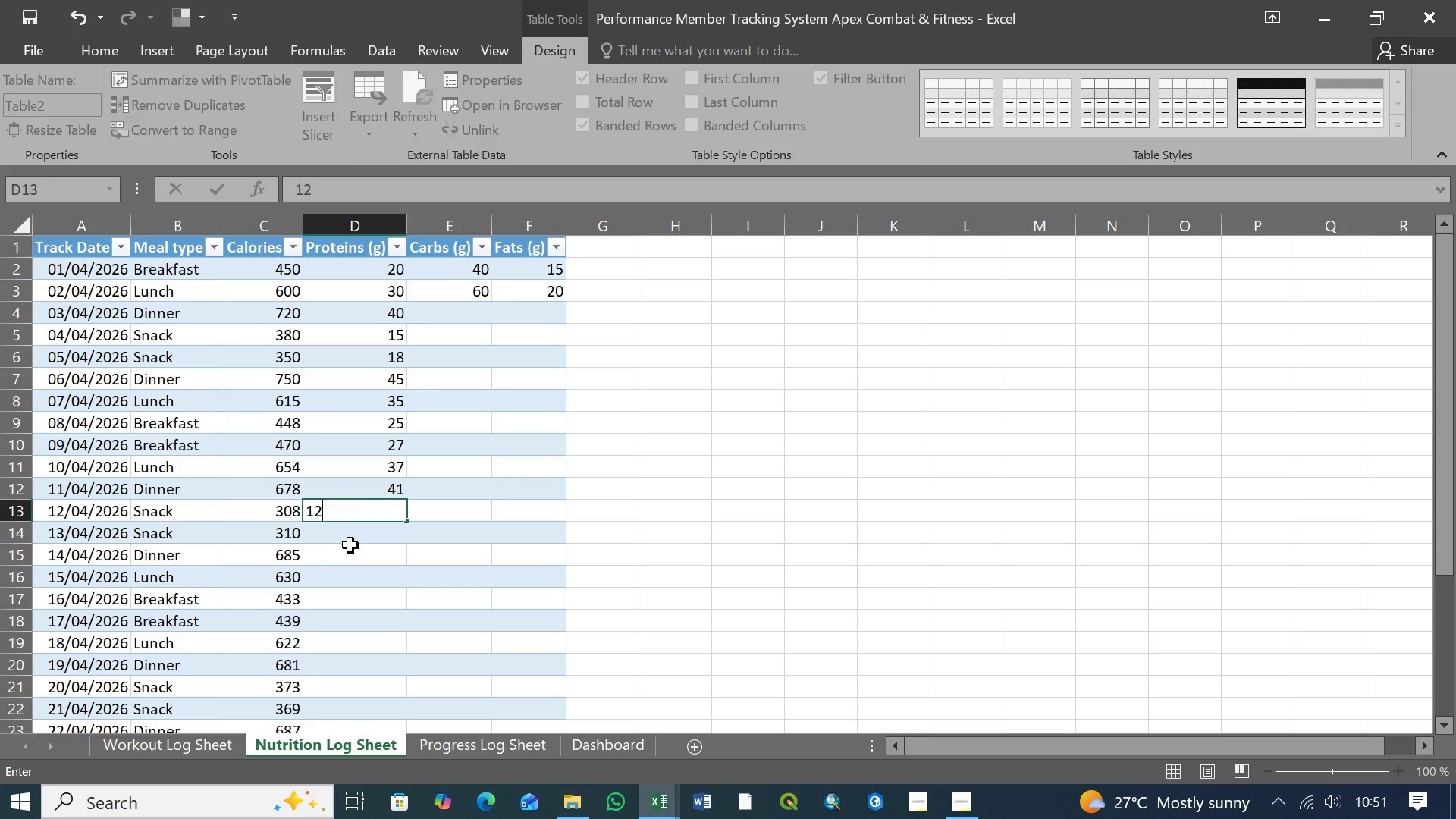 
left_click([355, 541])
 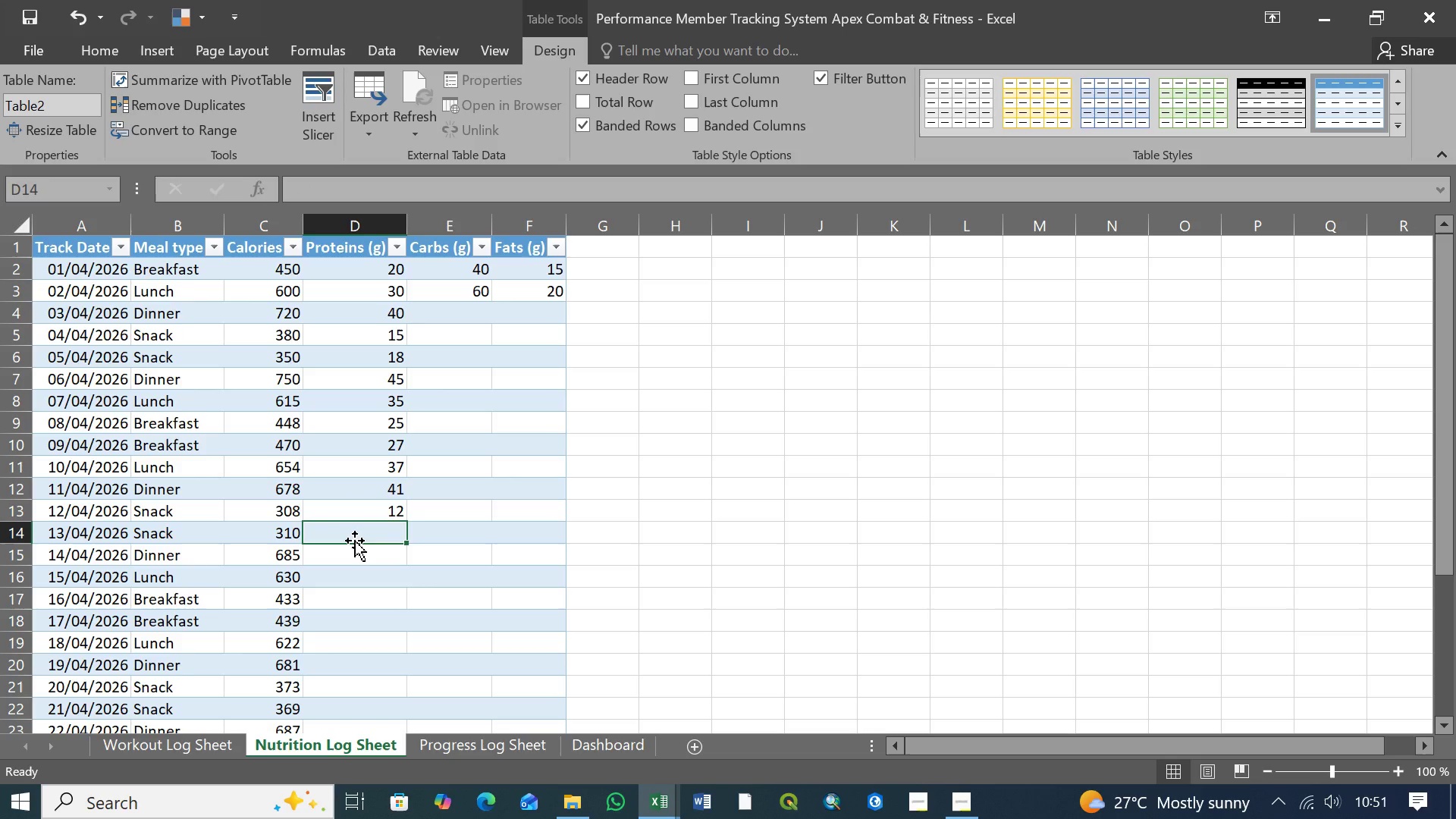 
type(12)
 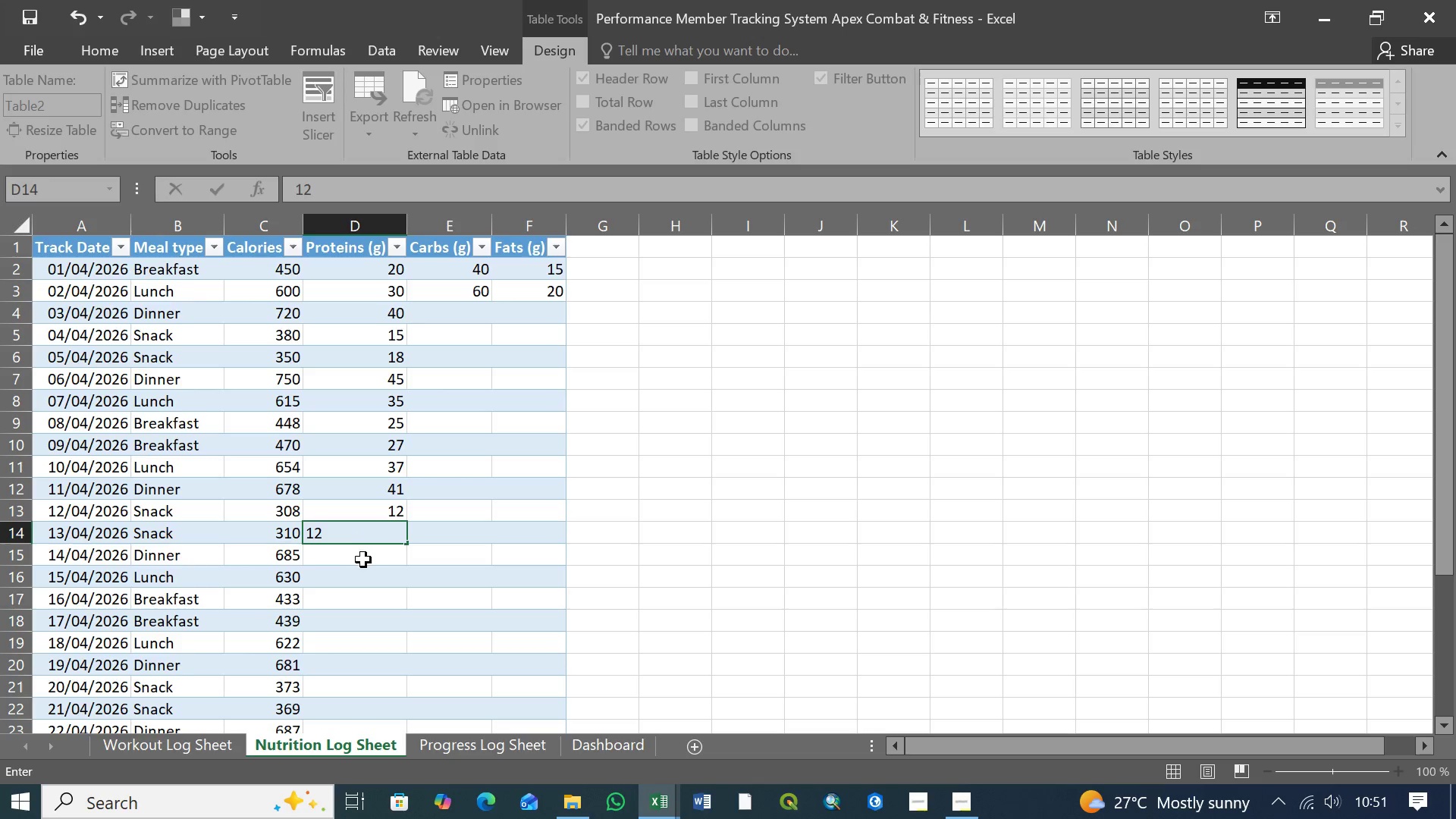 
left_click([363, 560])
 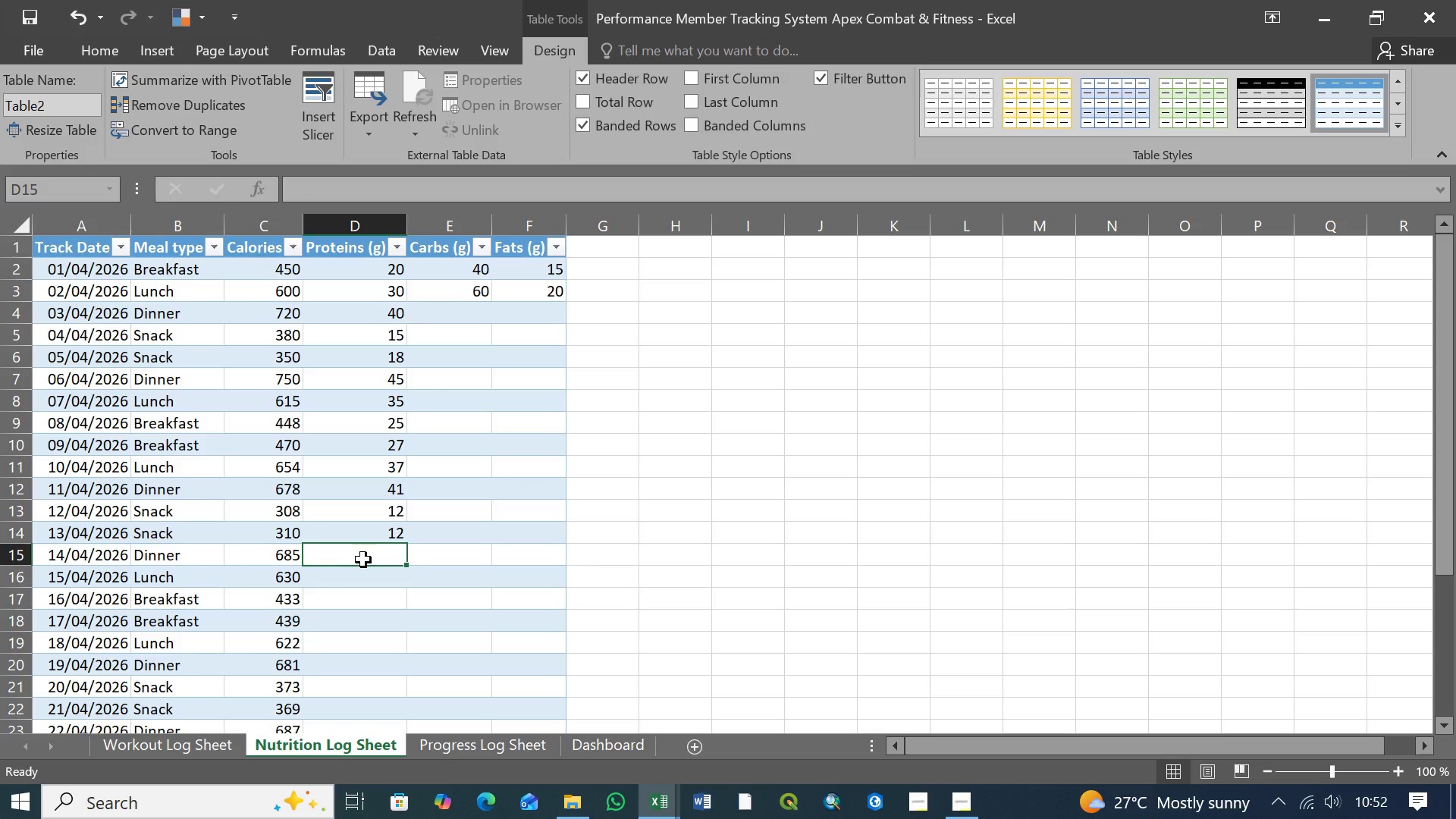 
left_click([384, 537])
 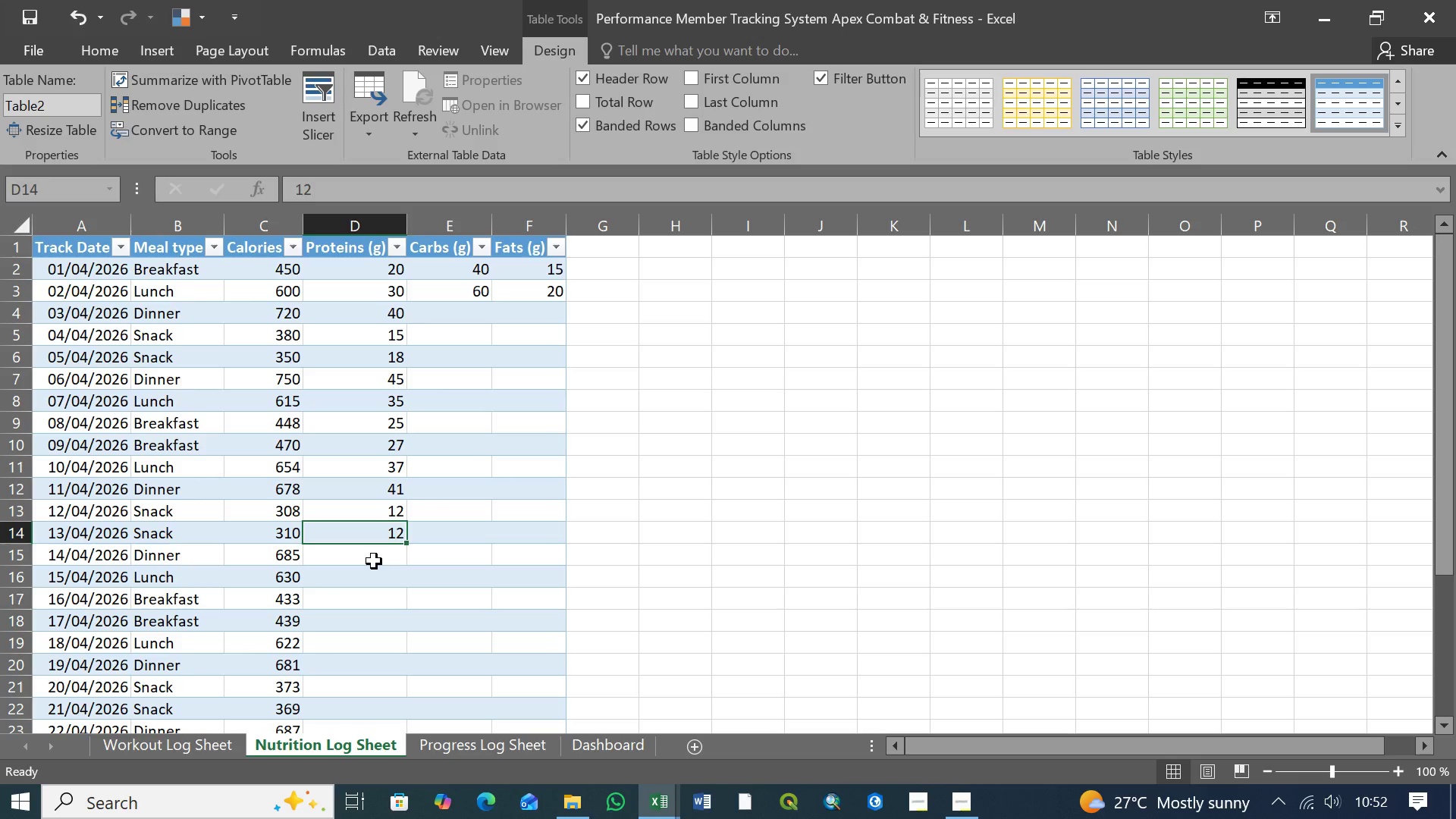 
left_click([365, 559])
 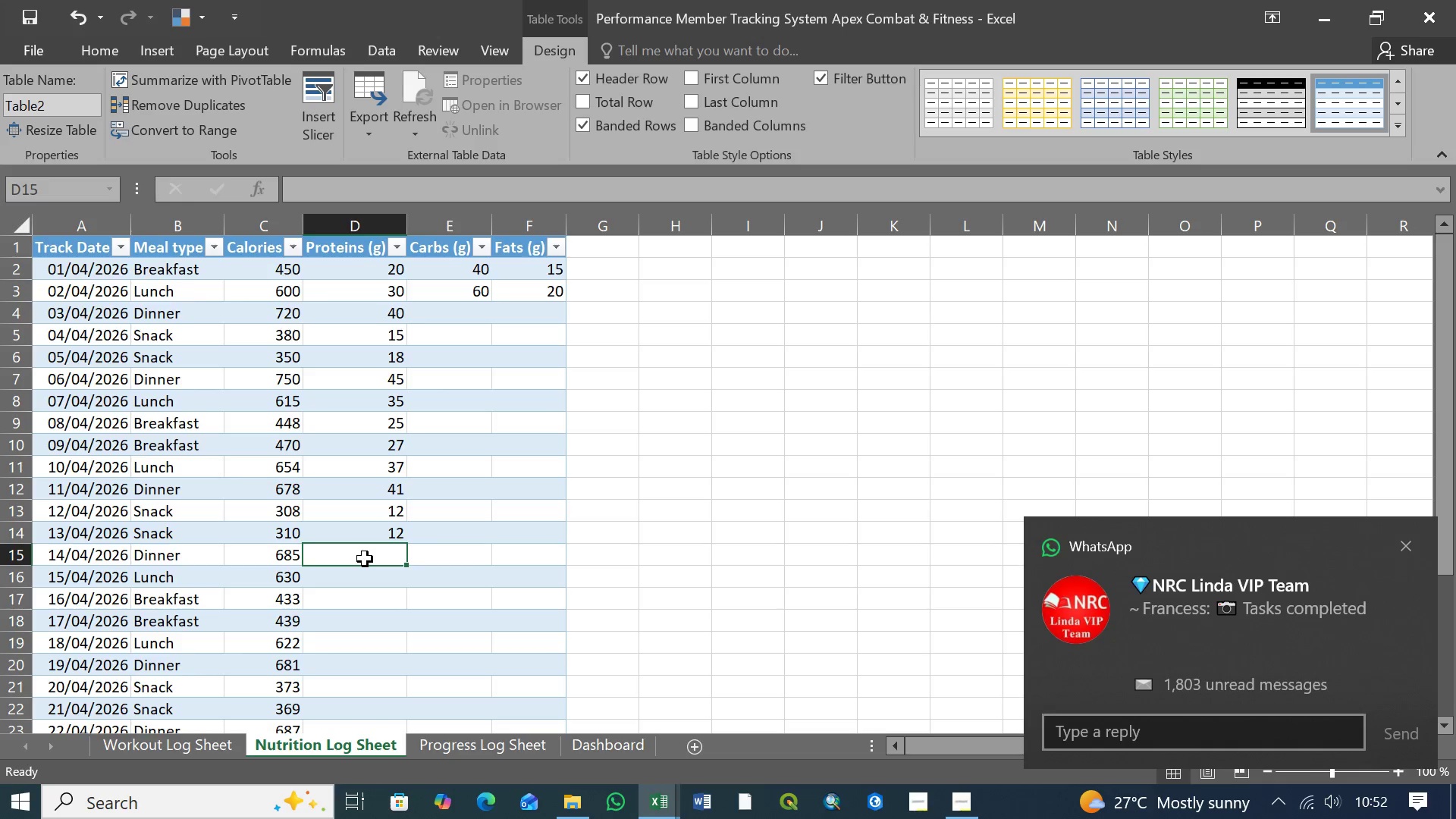 
wait(10.06)
 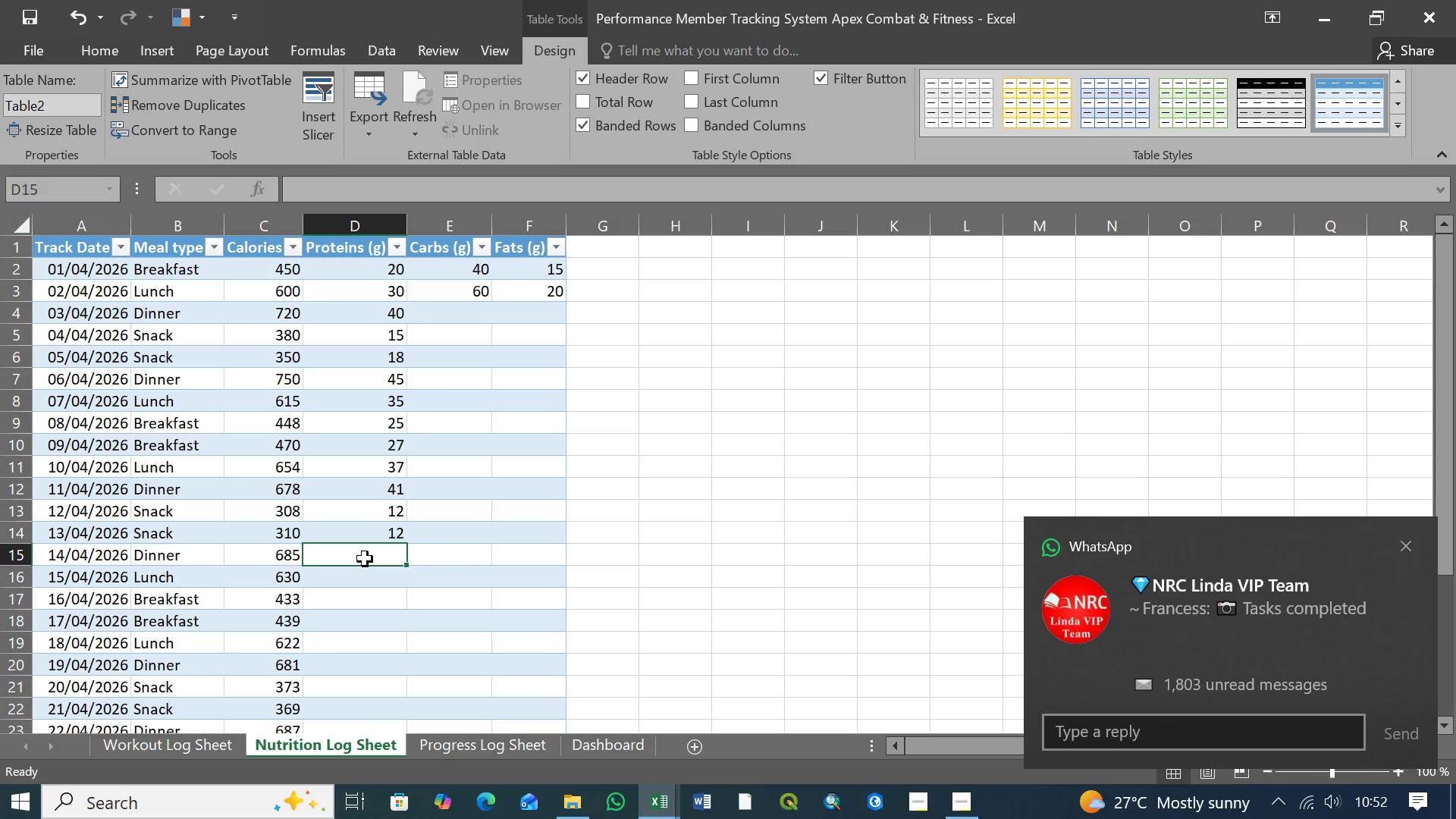 
type(40)
 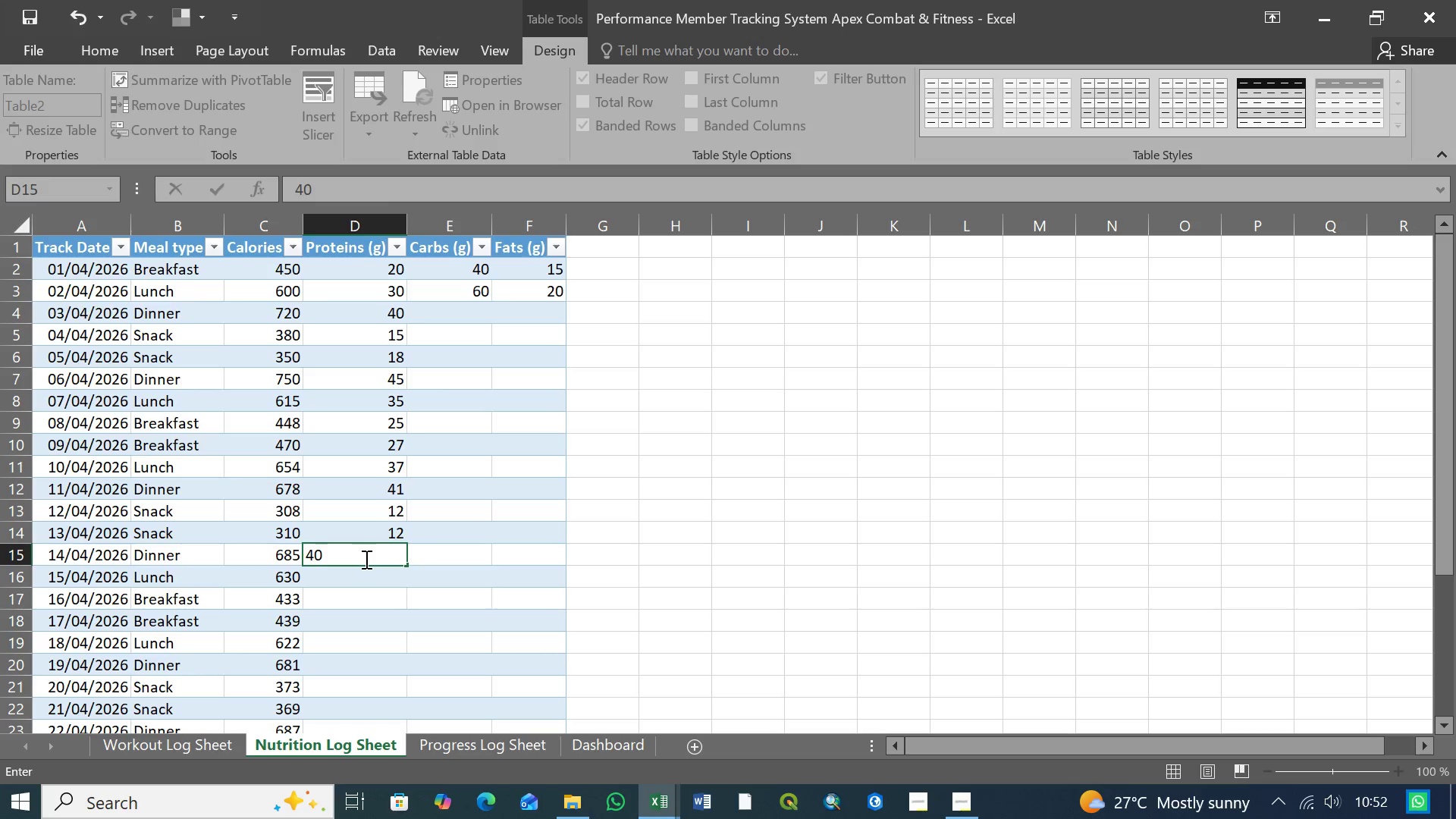 
wait(5.22)
 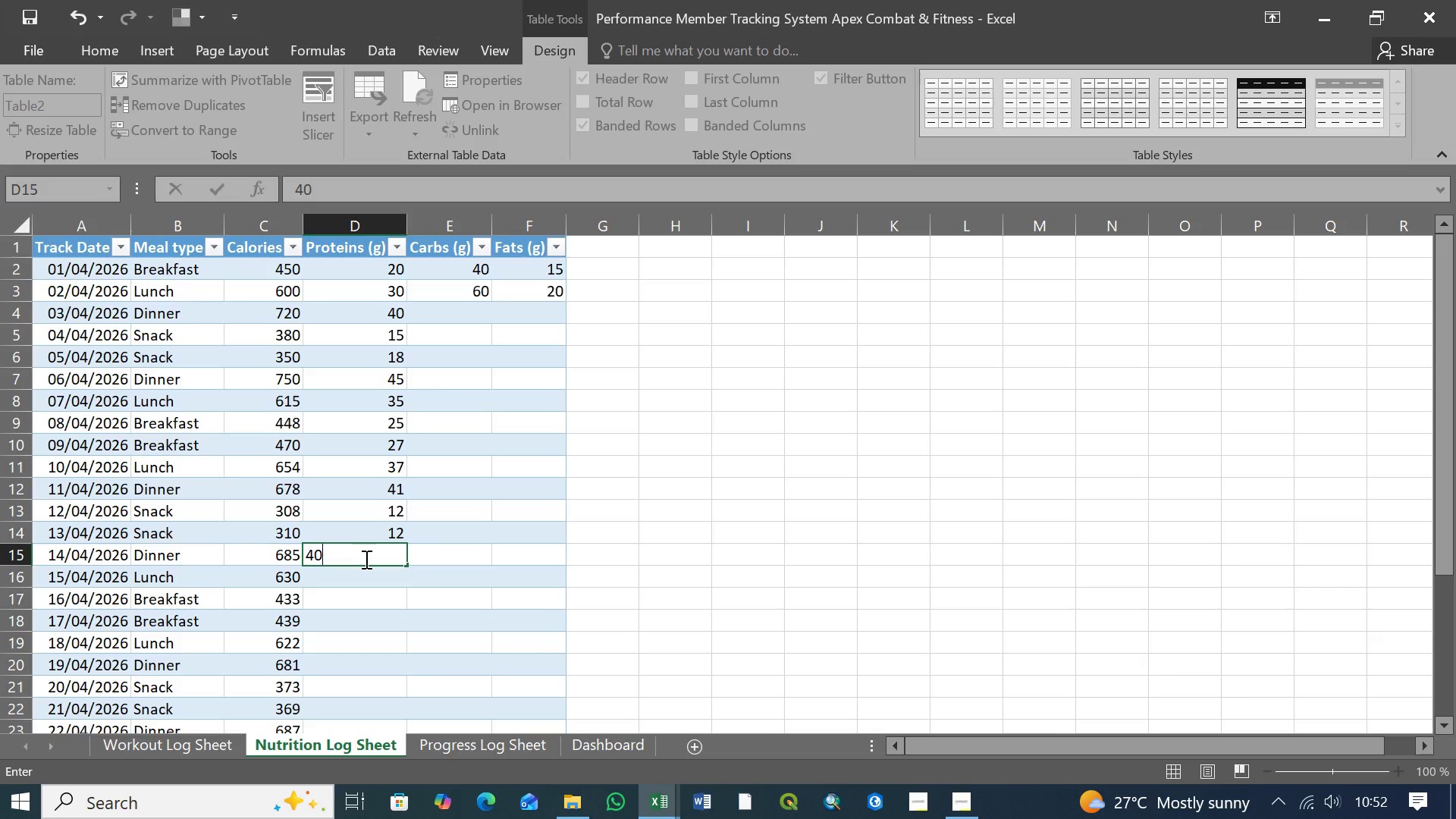 
key(ArrowDown)
 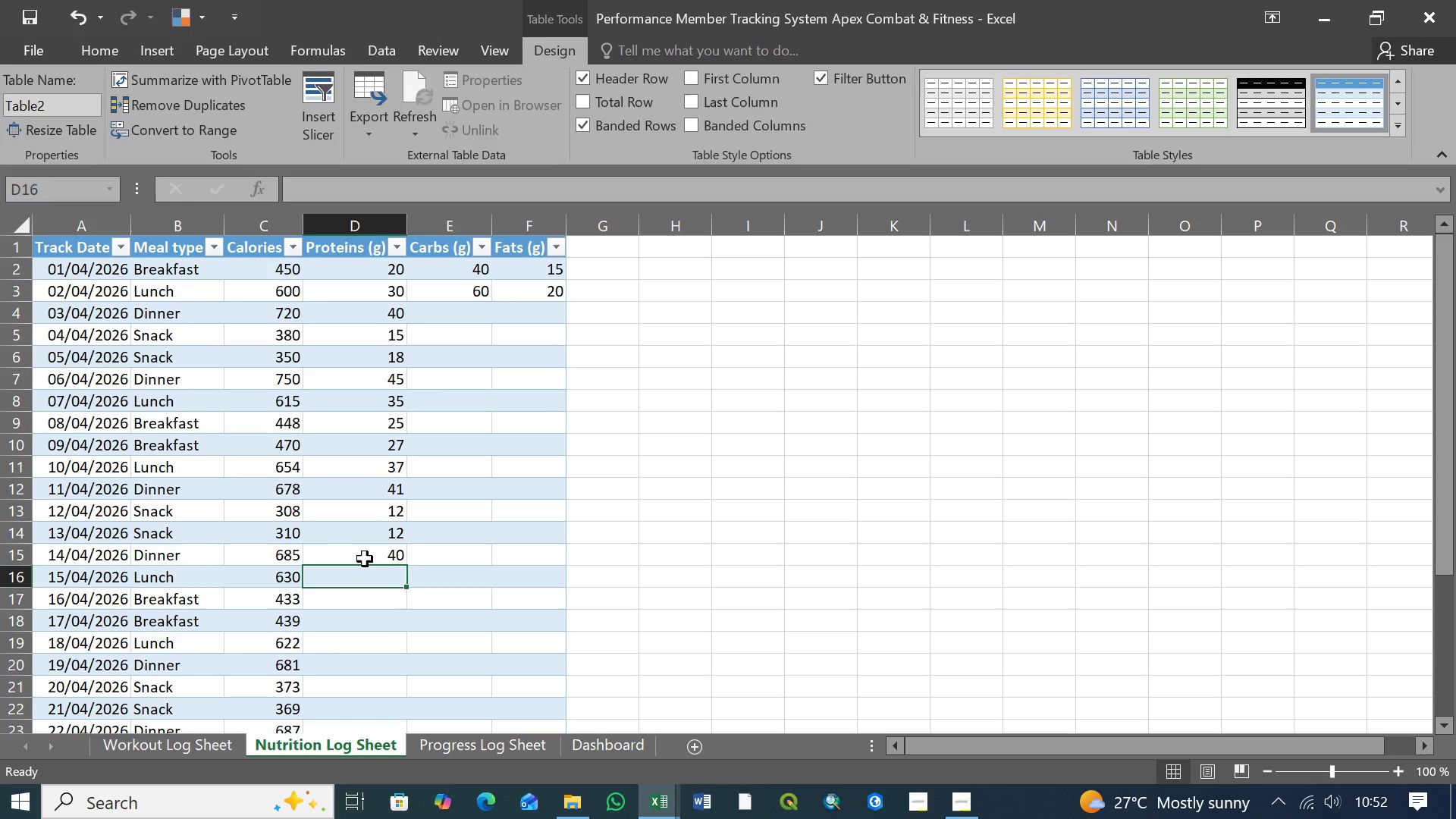 
wait(12.38)
 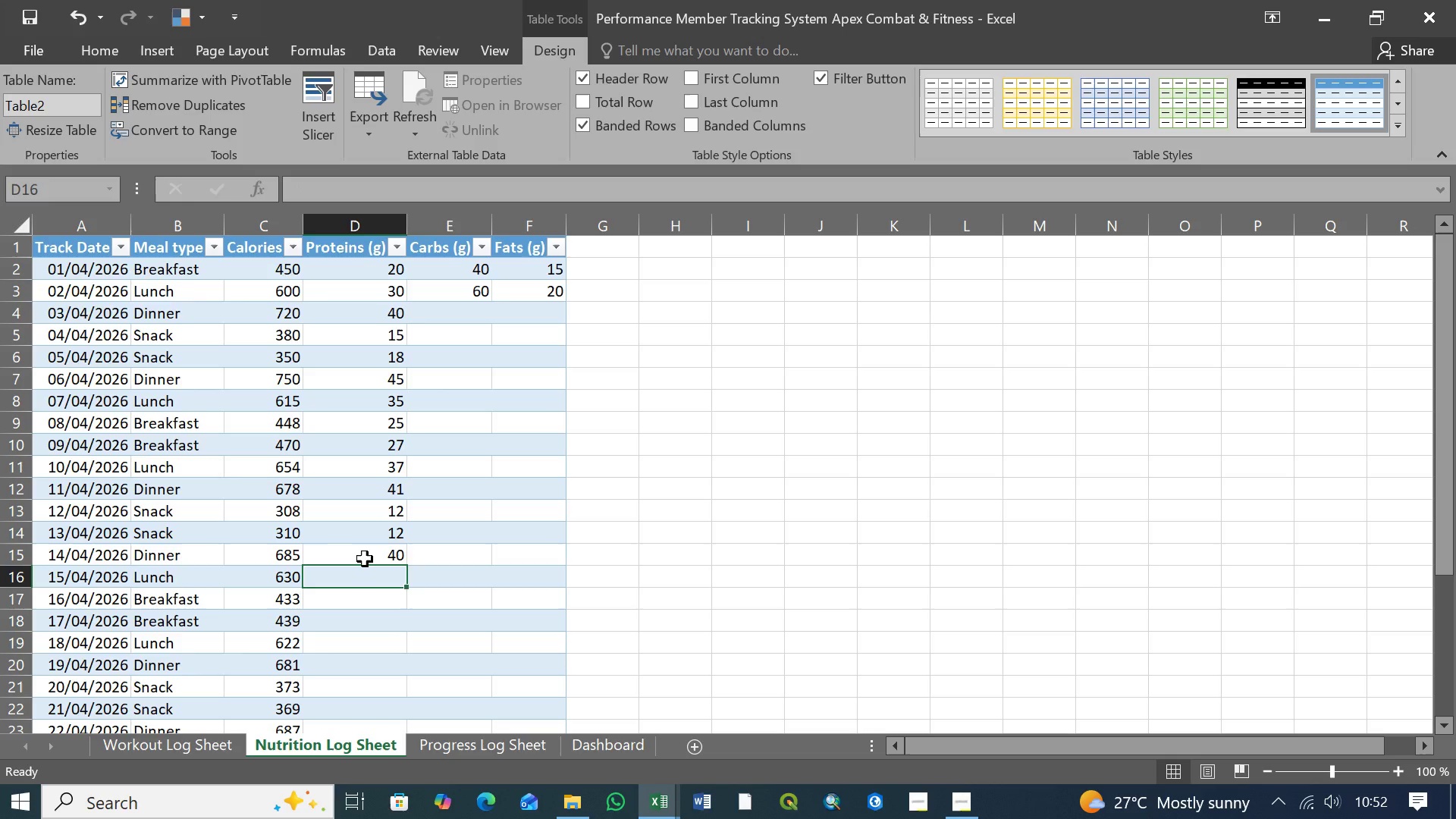 
type(34)
 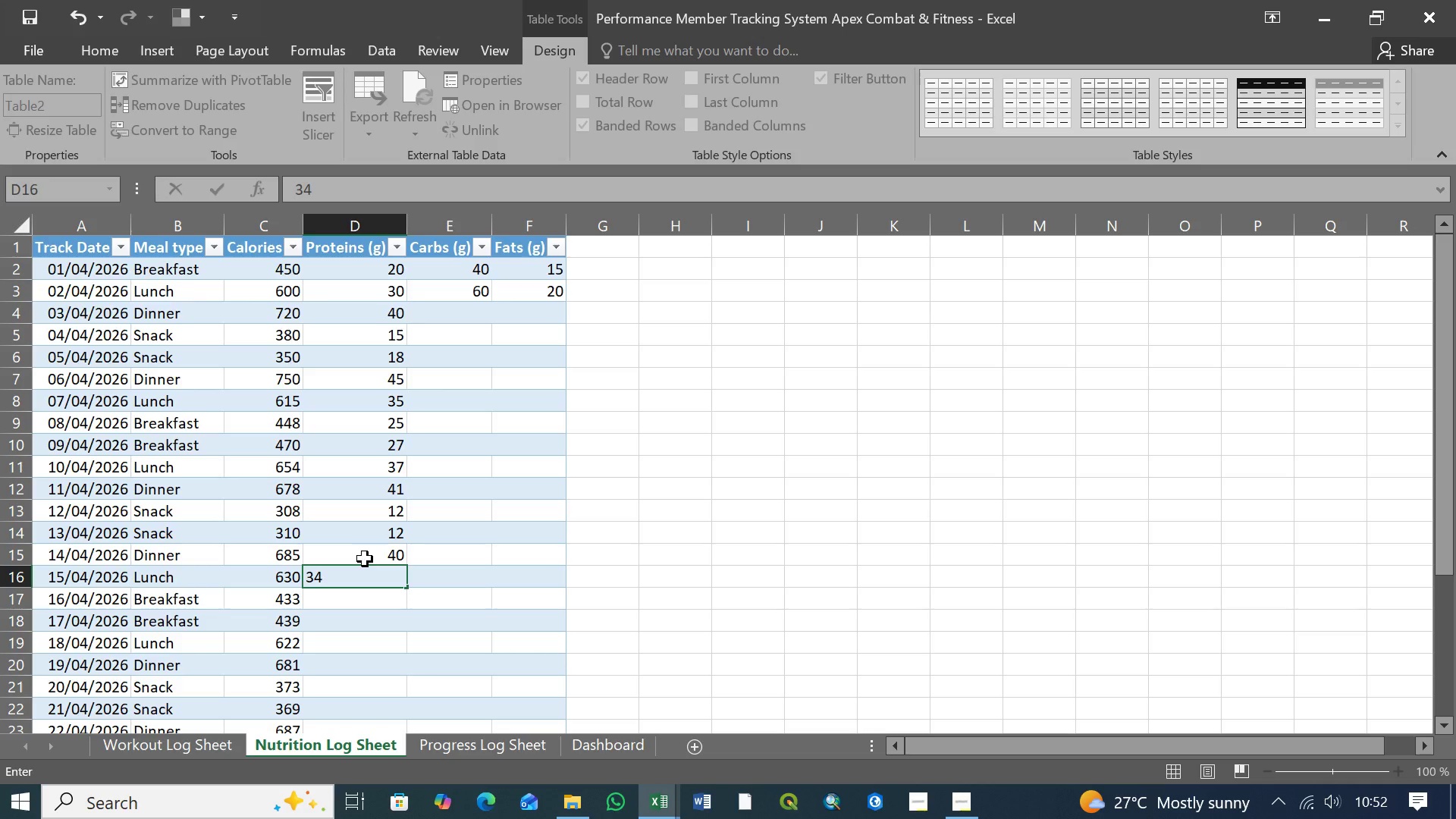 
key(ArrowDown)
 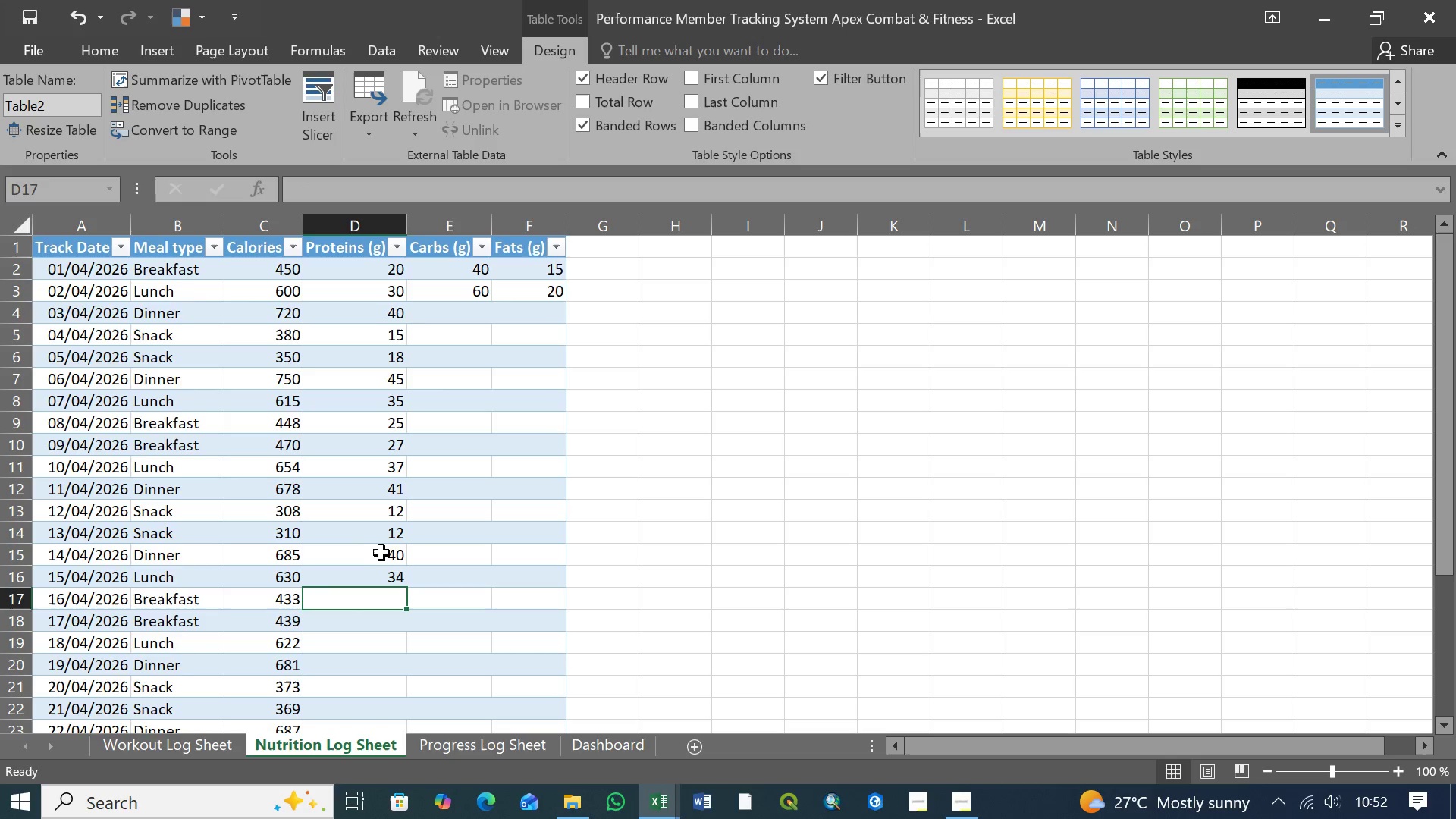 
left_click([382, 556])
 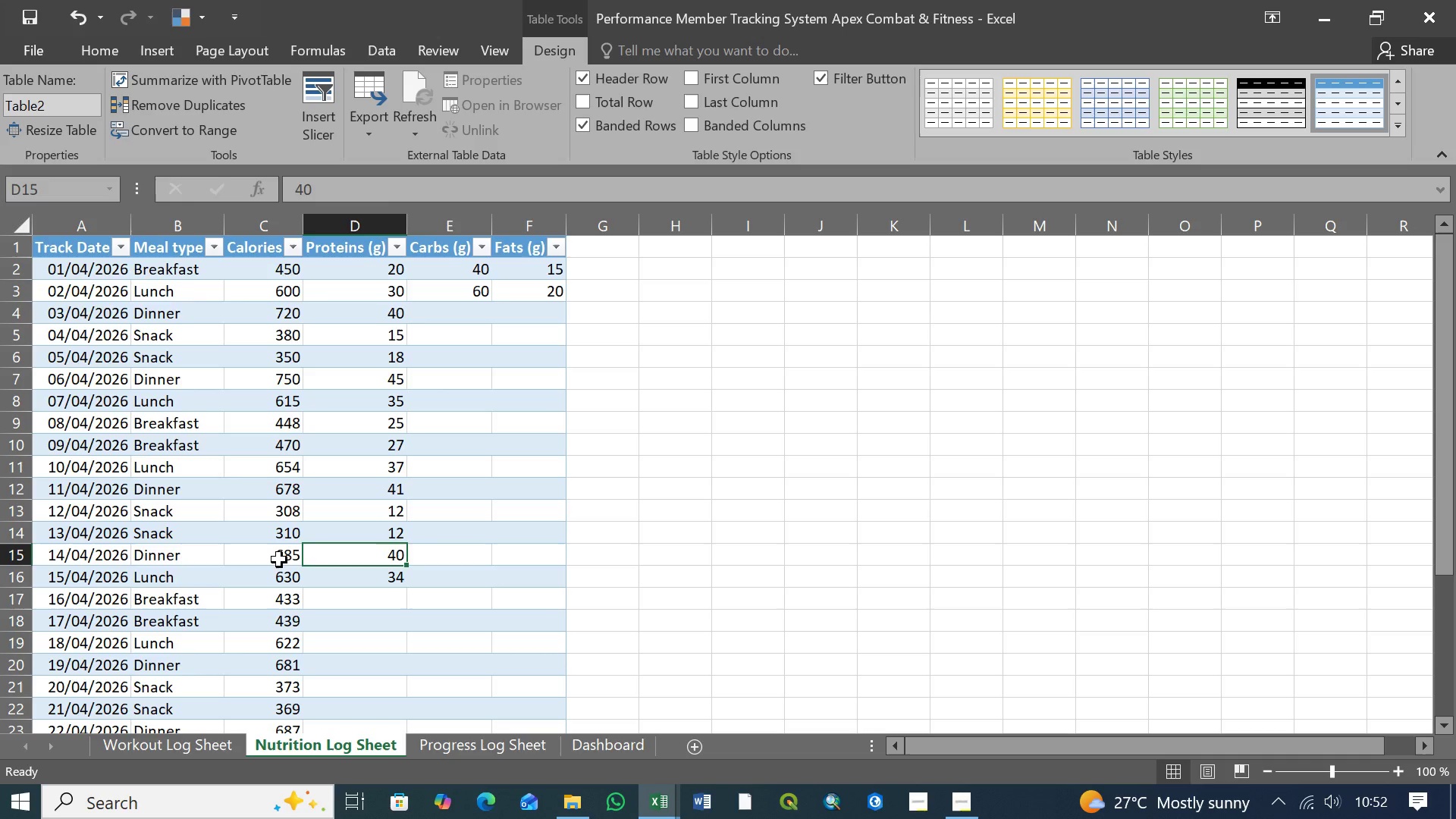 
wait(13.64)
 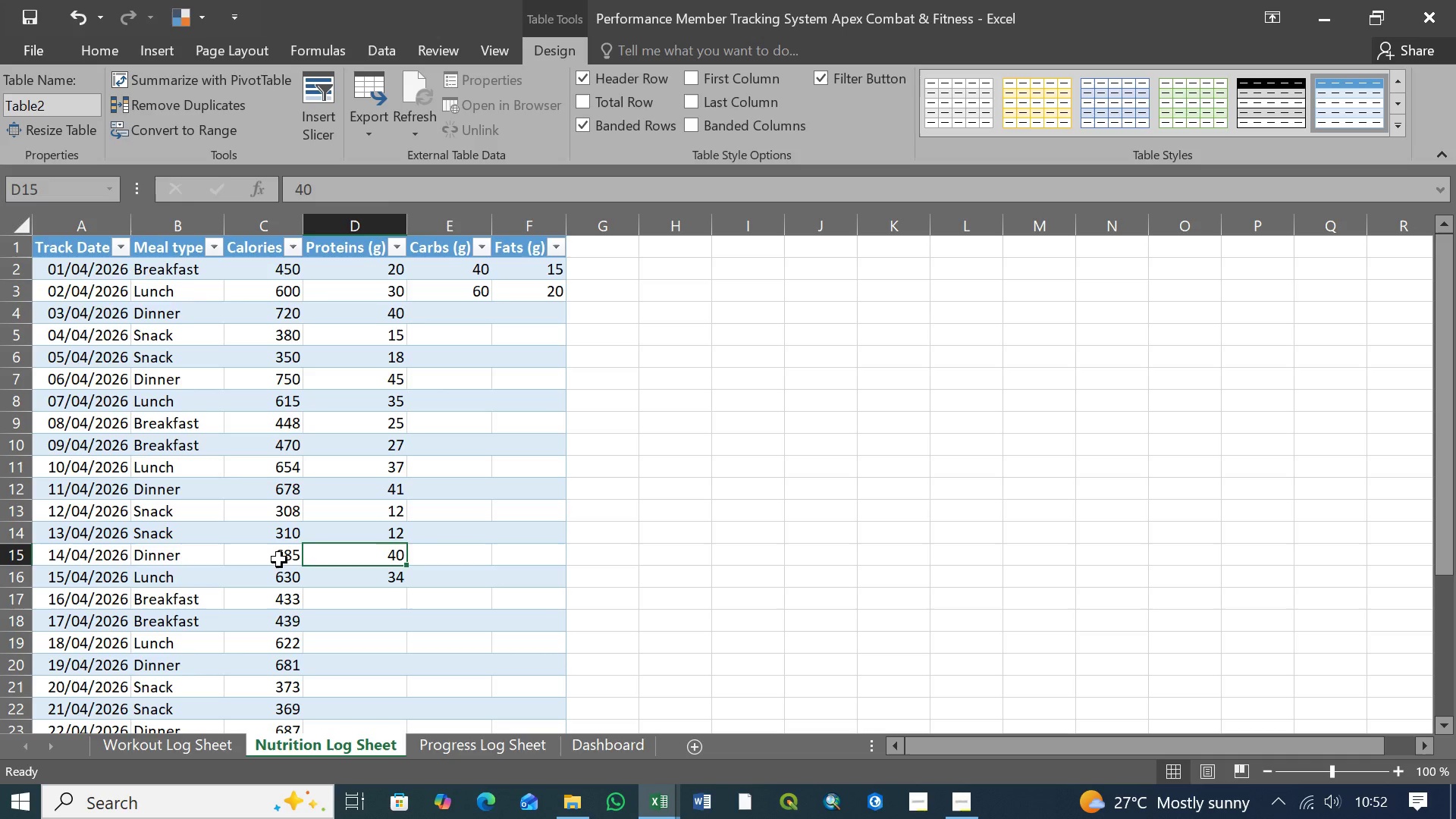 
left_click([366, 557])
 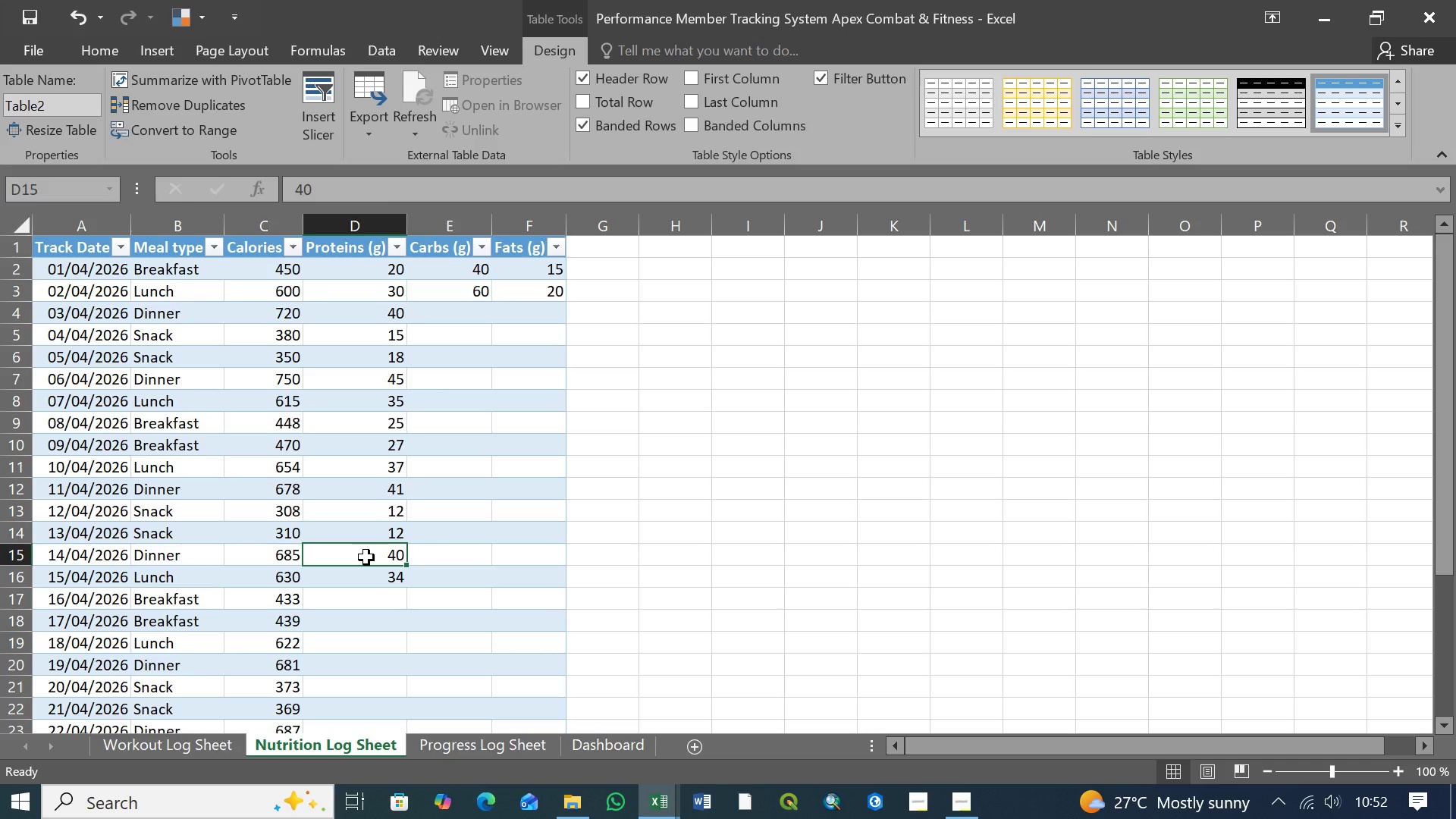 
type(44)
 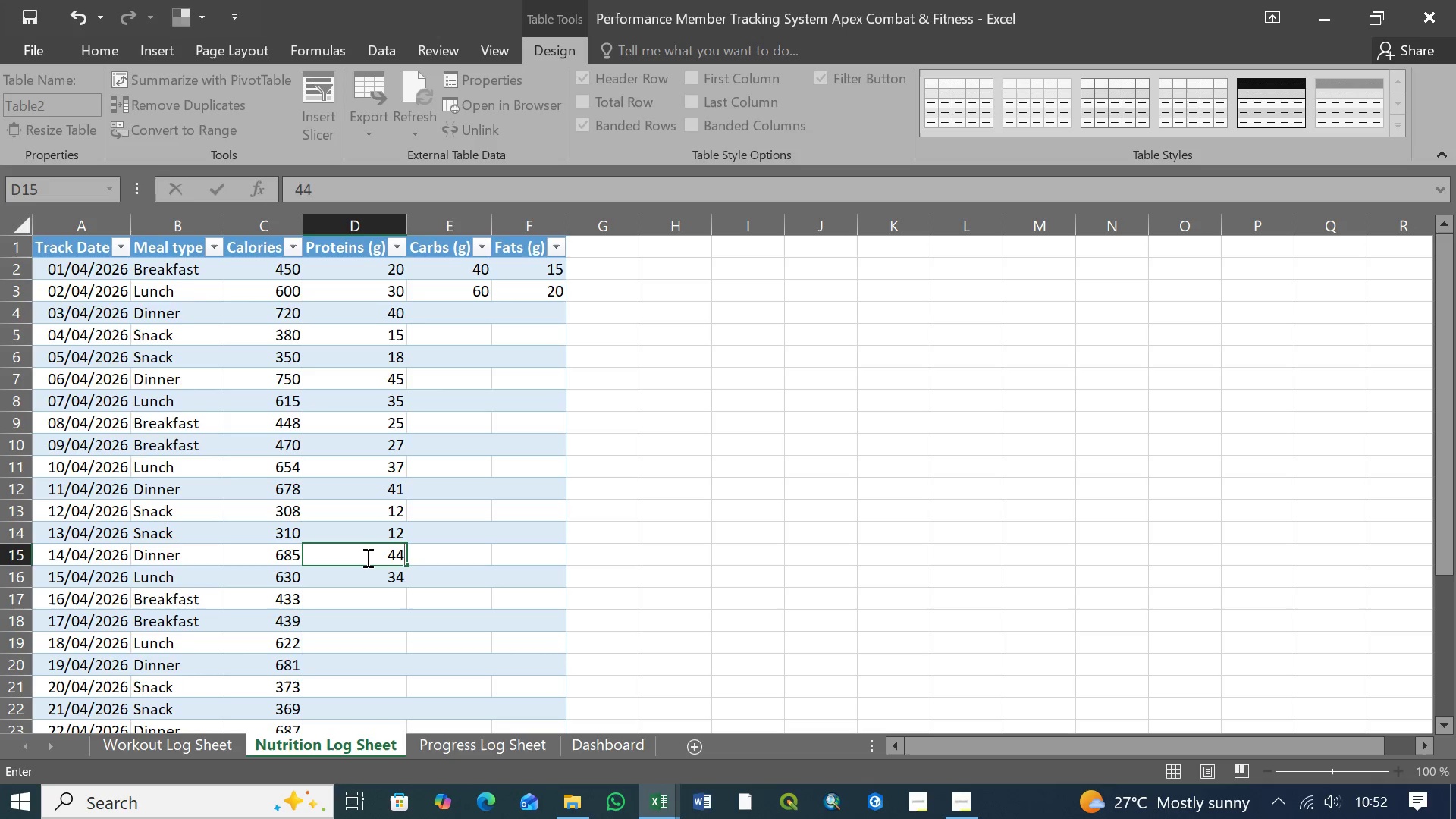 
key(ArrowDown)
 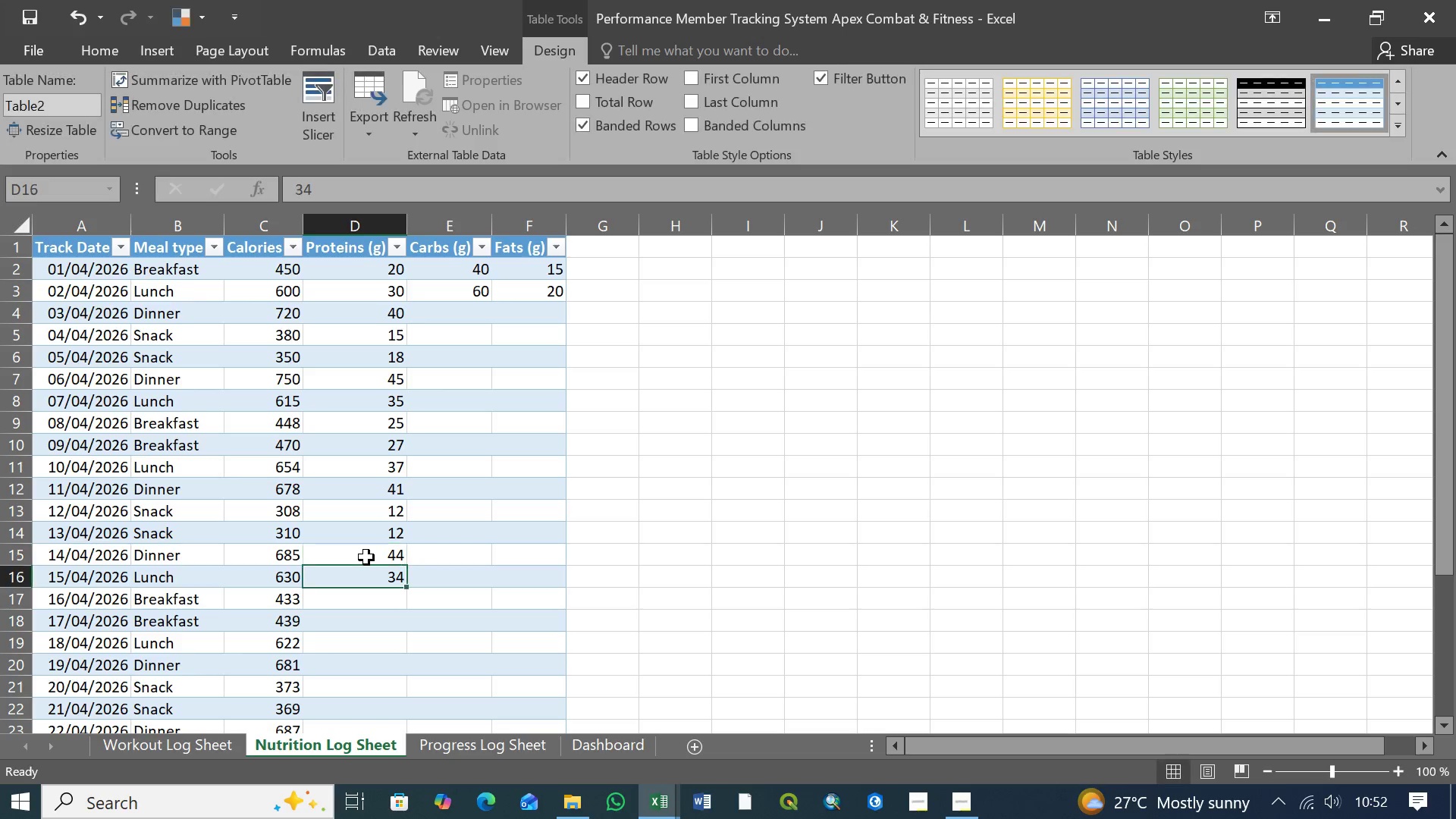 
key(ArrowDown)
 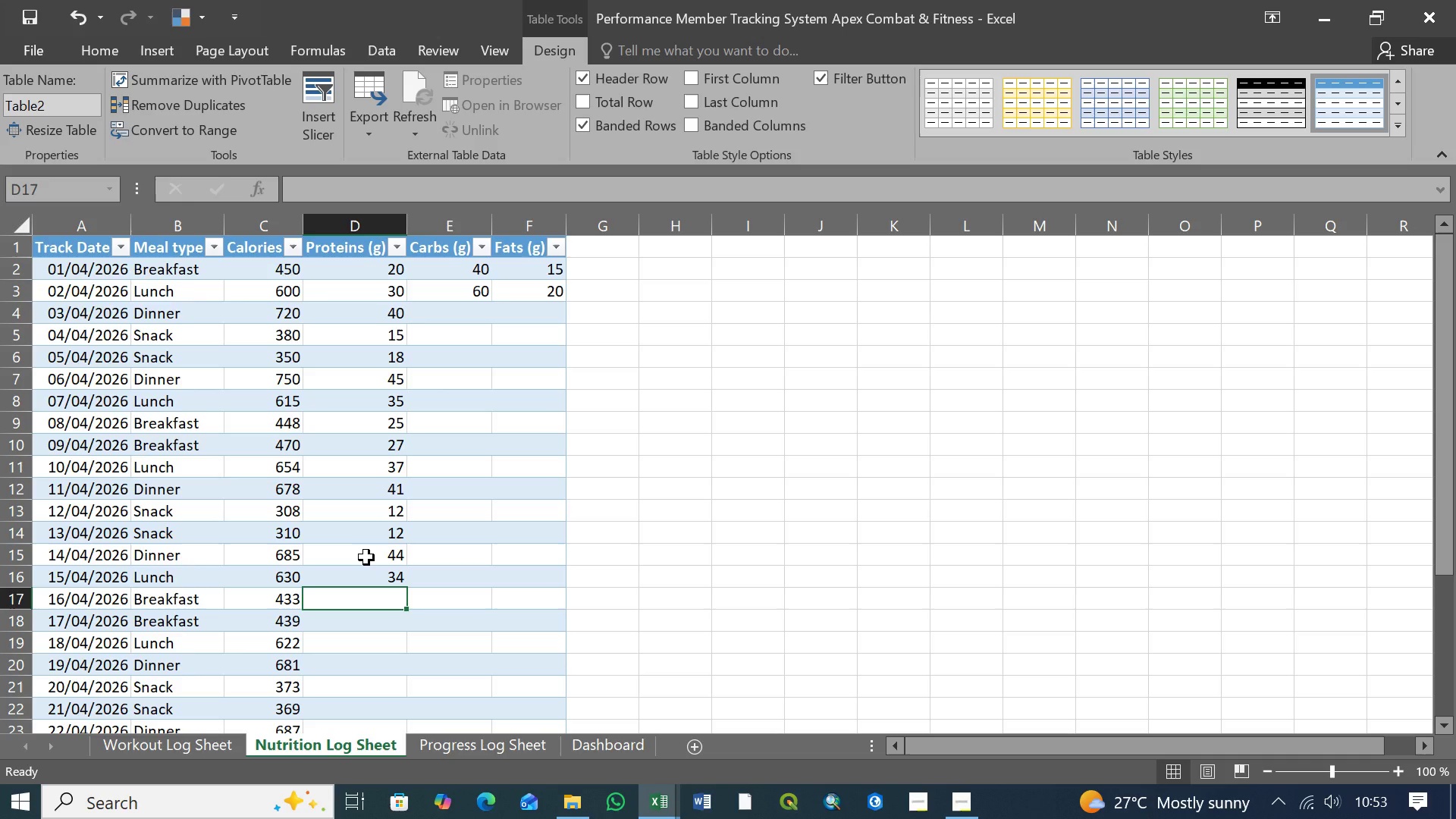 
wait(42.81)
 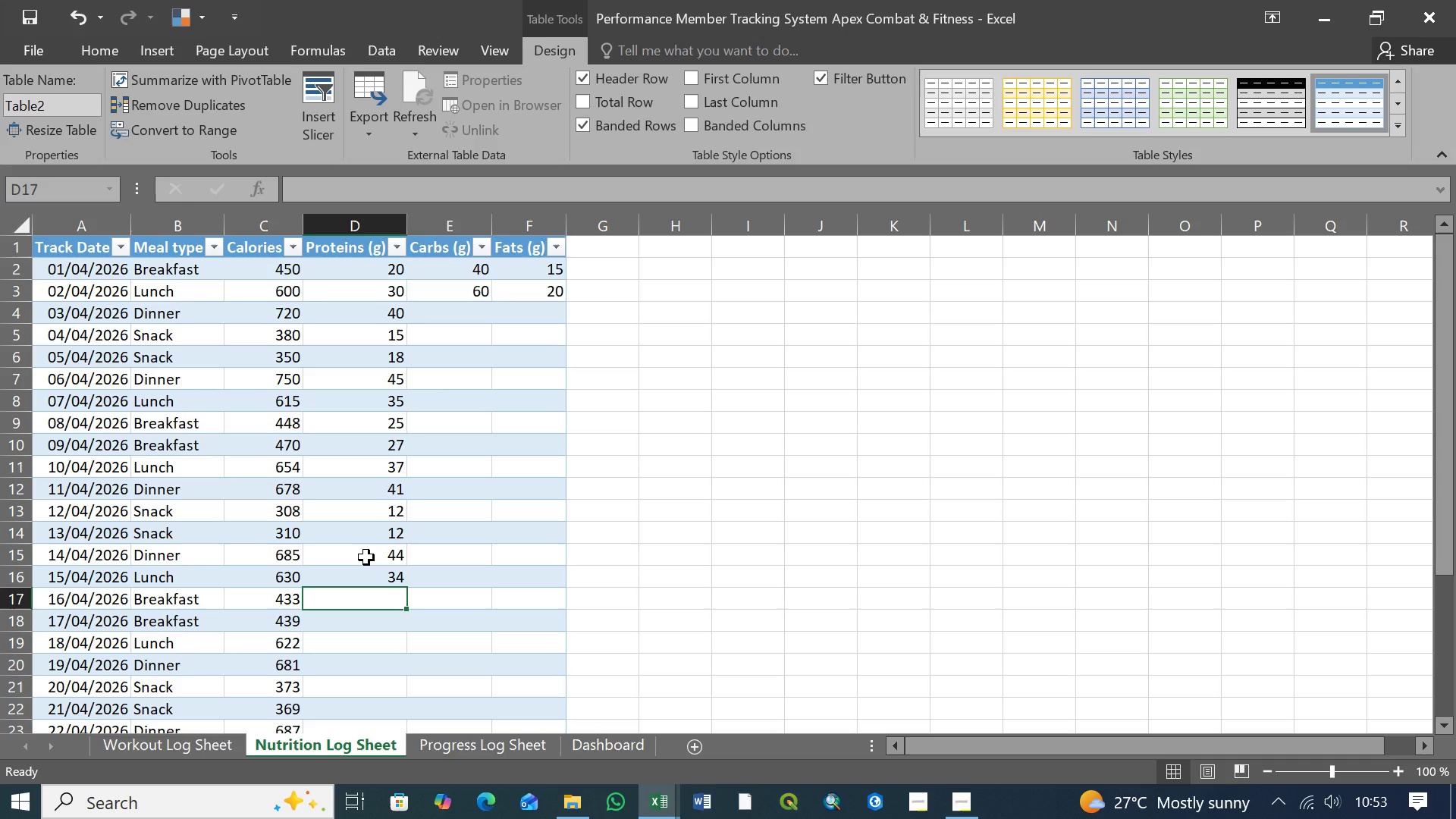 
type(24)
 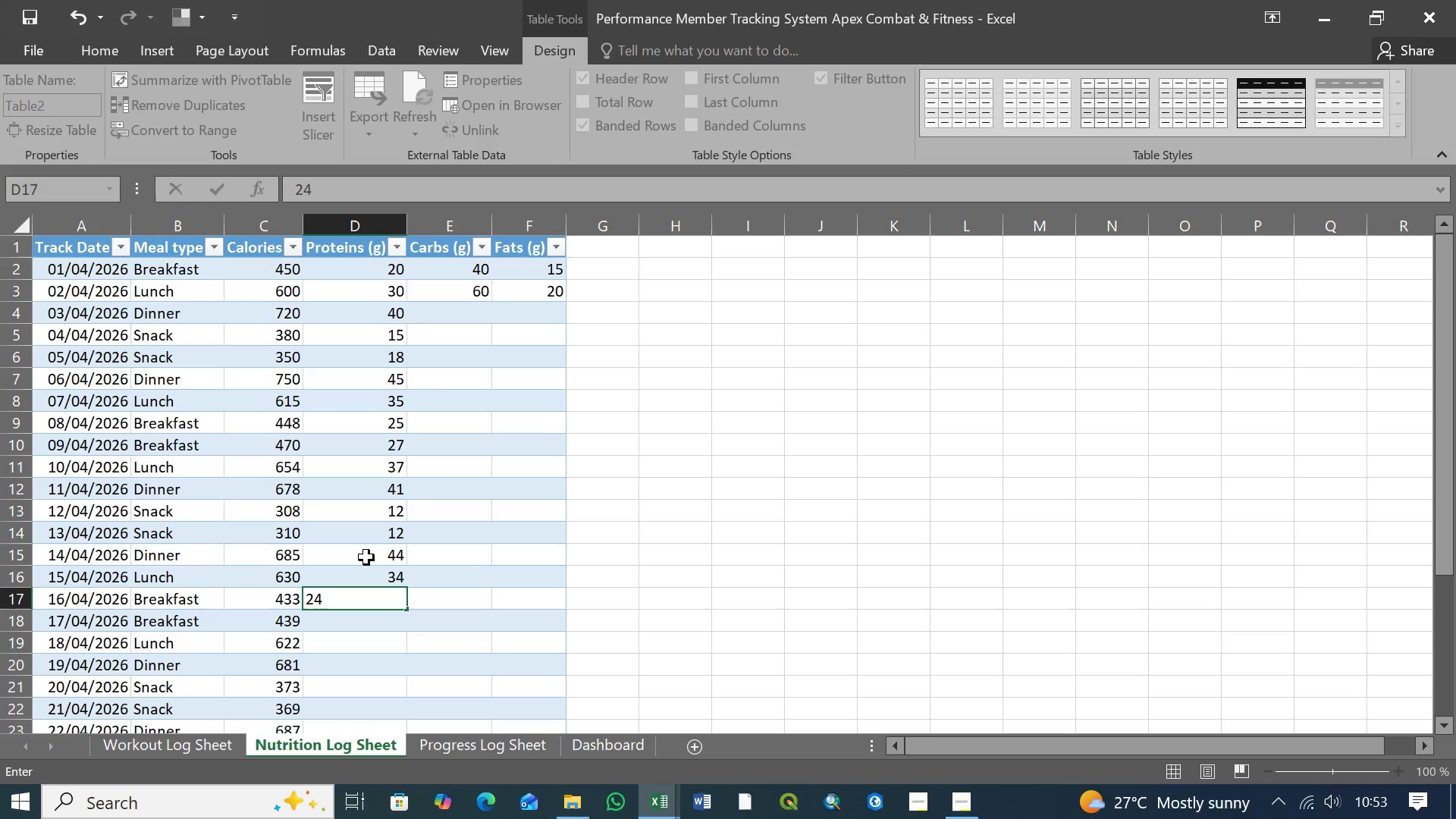 
key(ArrowDown)
 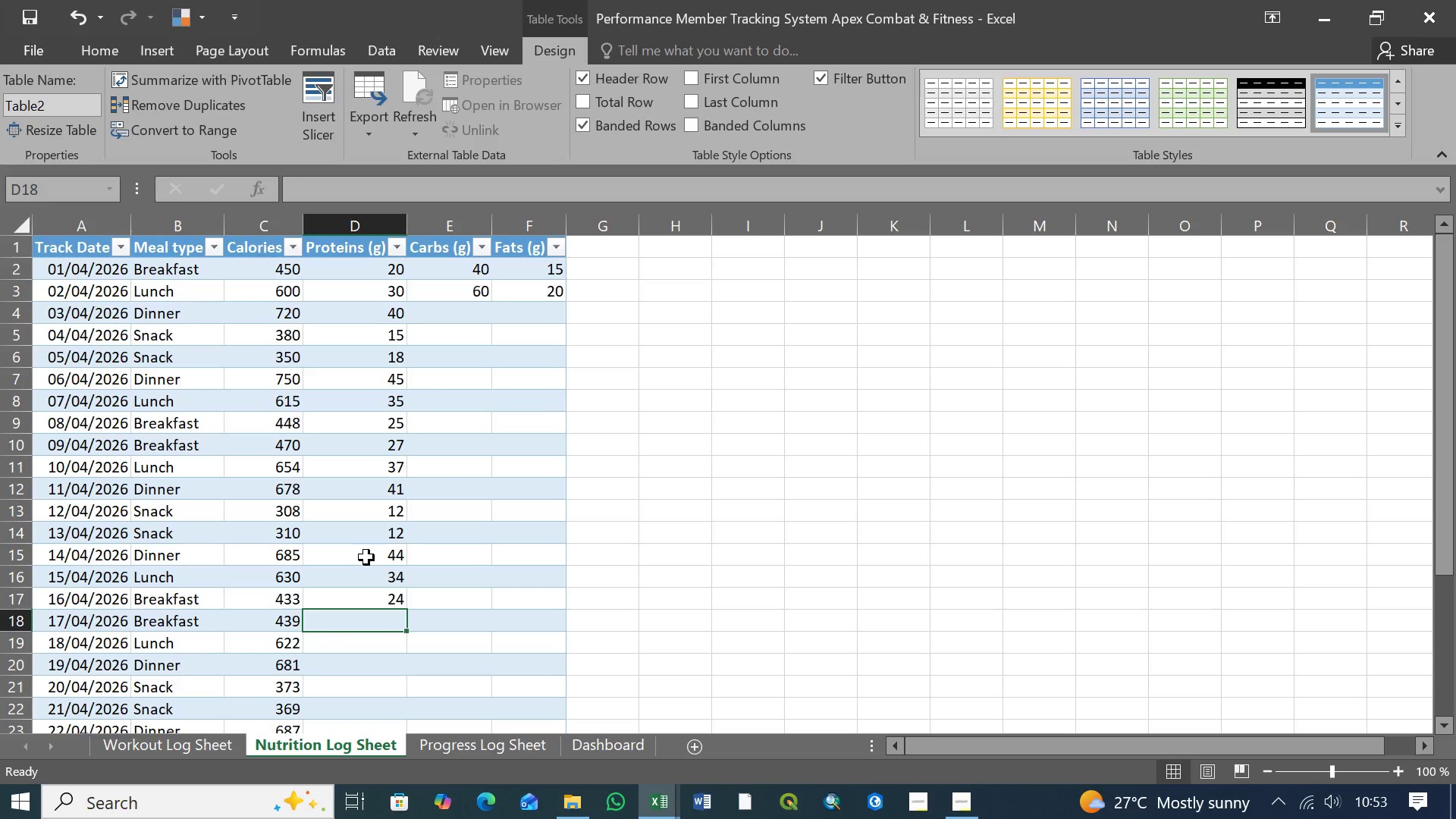 
type(26)
 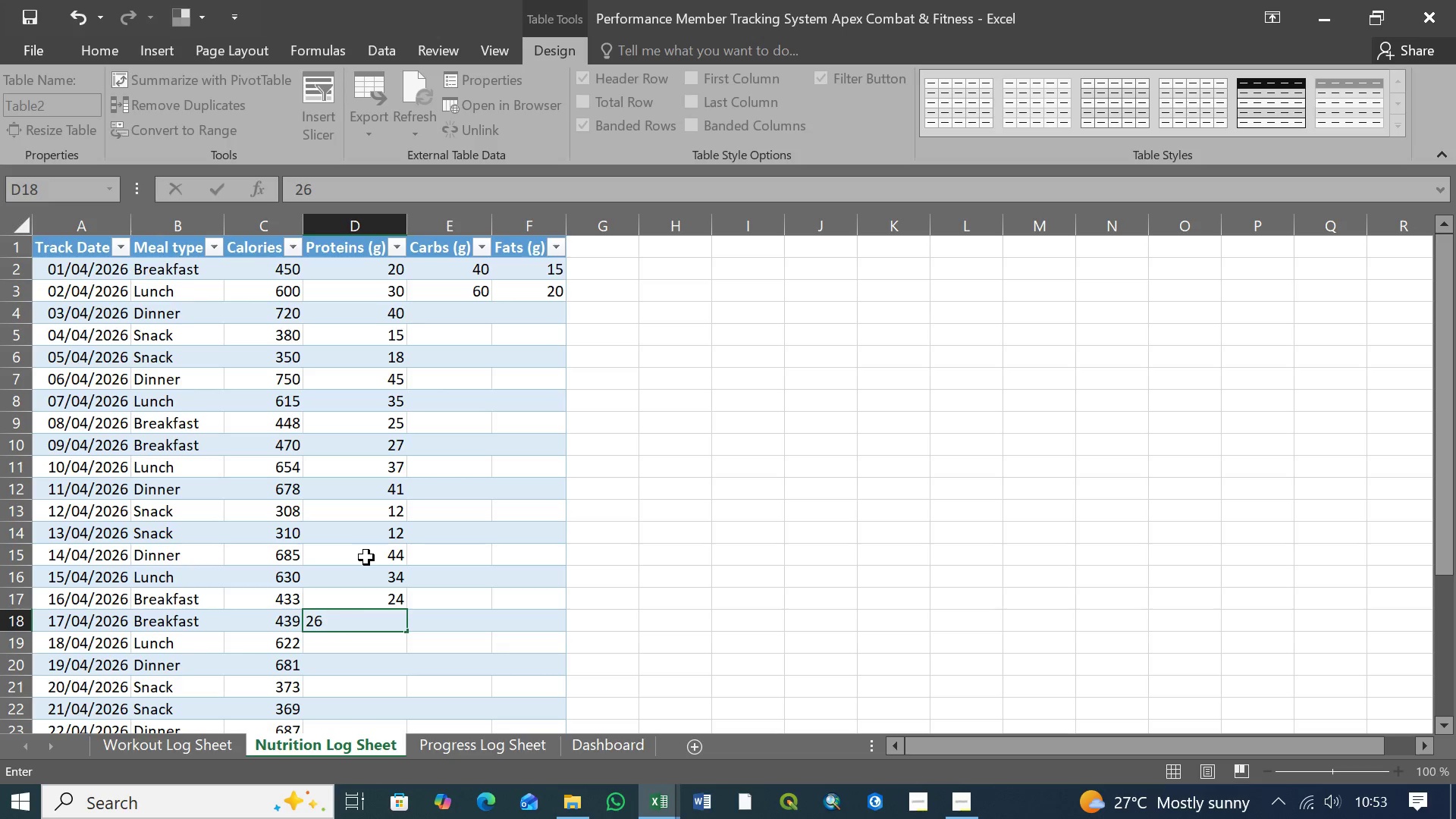 
key(ArrowDown)
 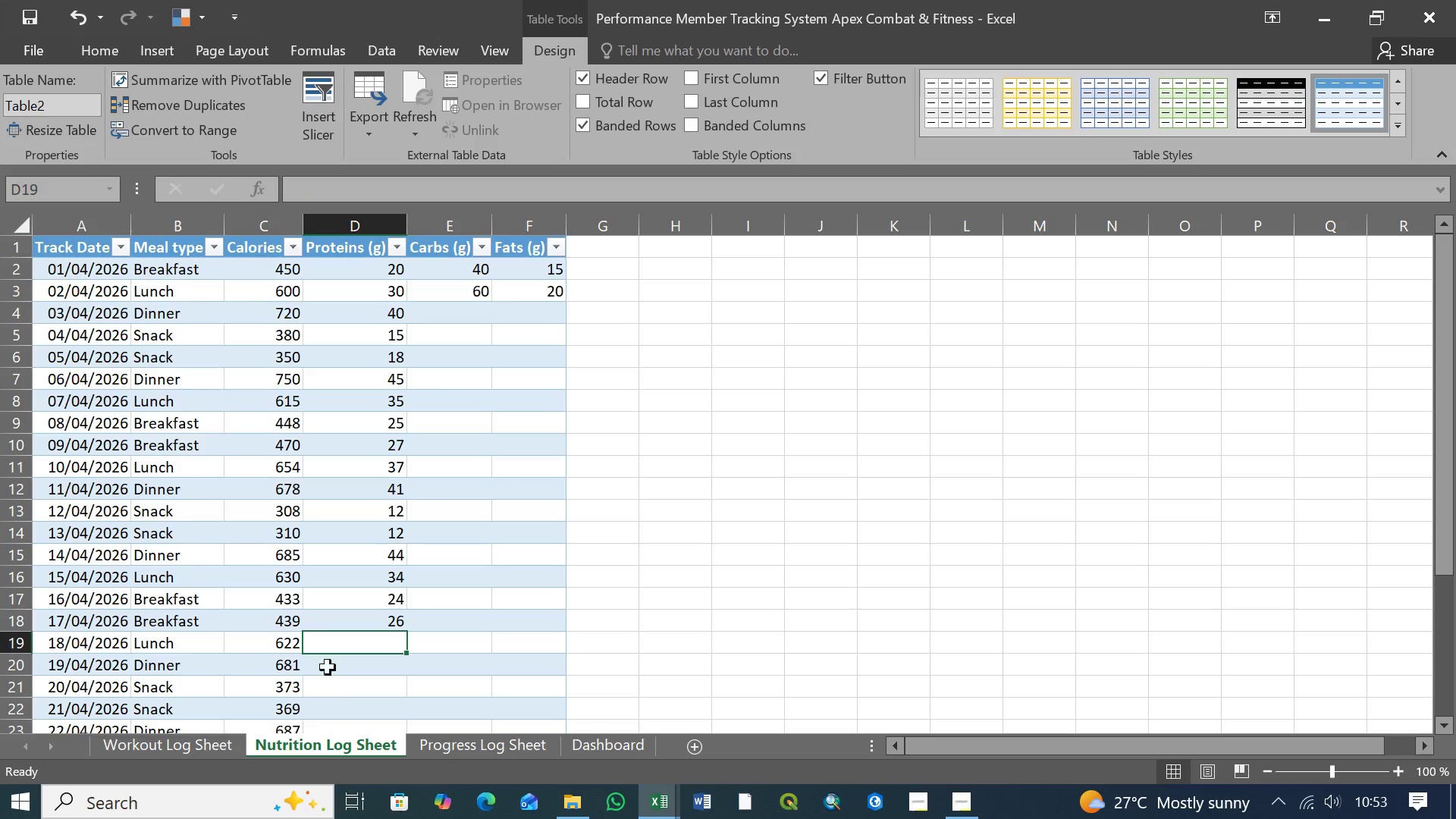 
scroll: coordinate [344, 554], scroll_direction: down, amount: 3.0
 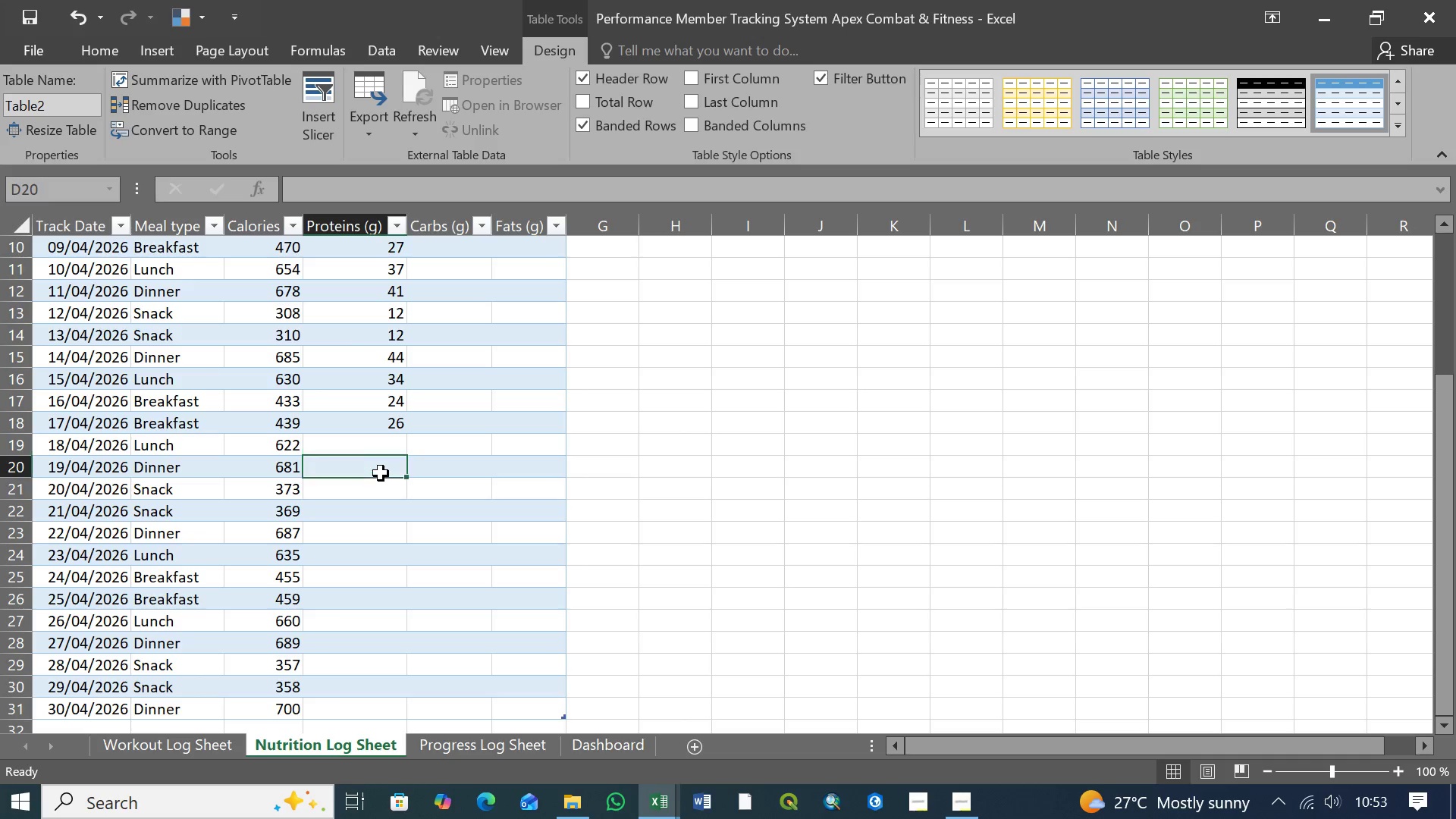 
double_click([377, 445])
 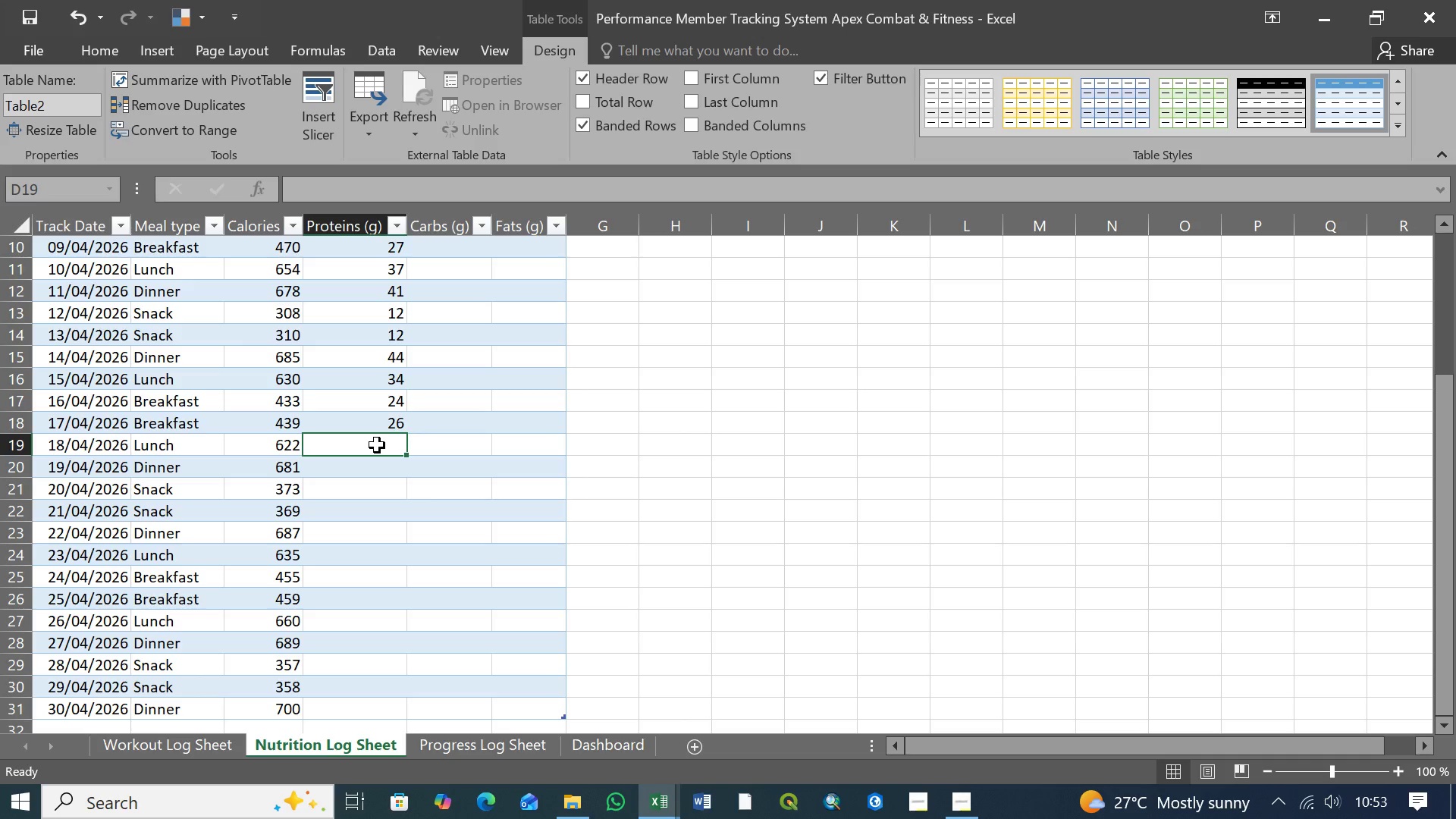 
wait(6.33)
 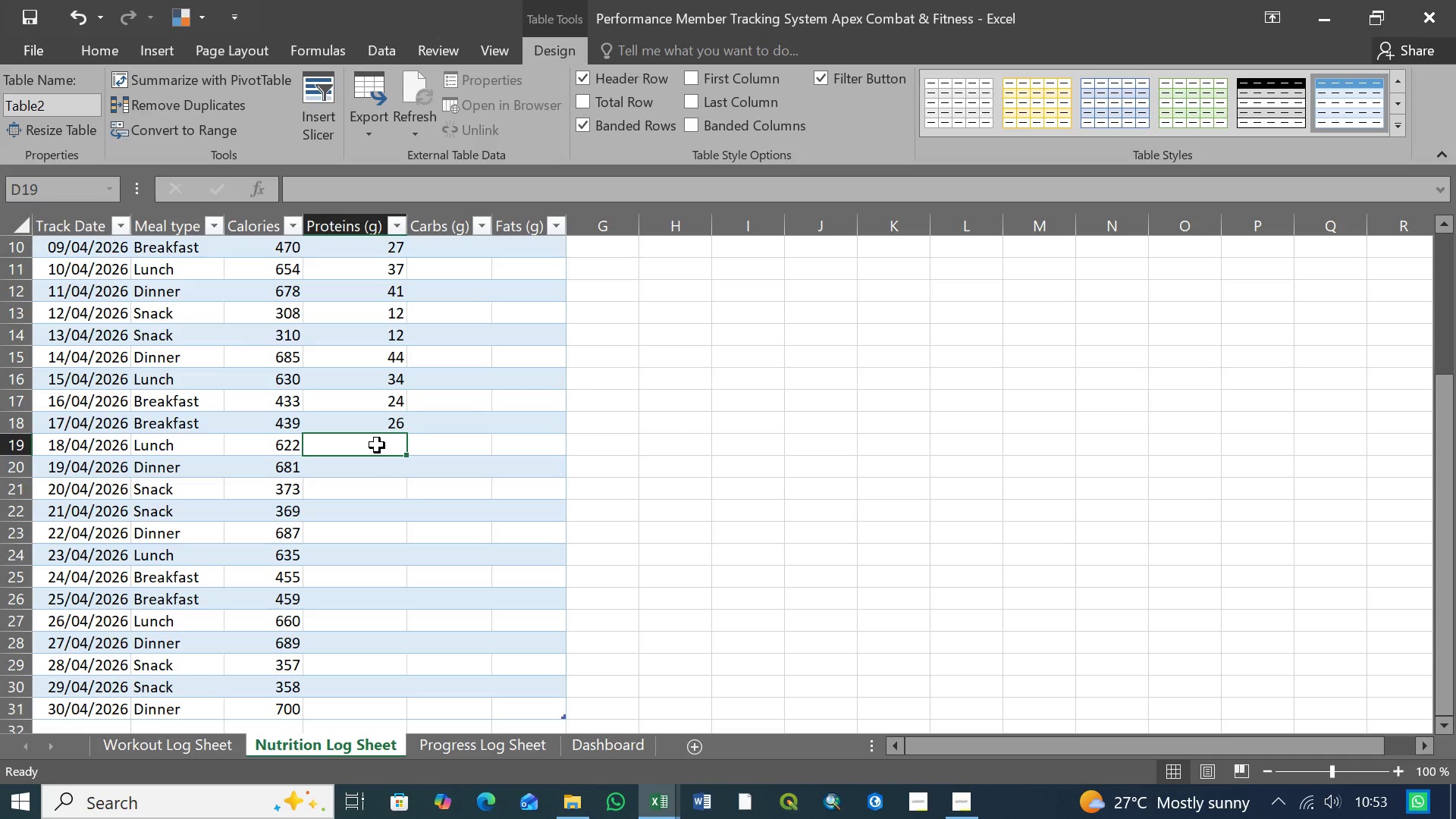 
scroll: coordinate [372, 504], scroll_direction: up, amount: 5.0
 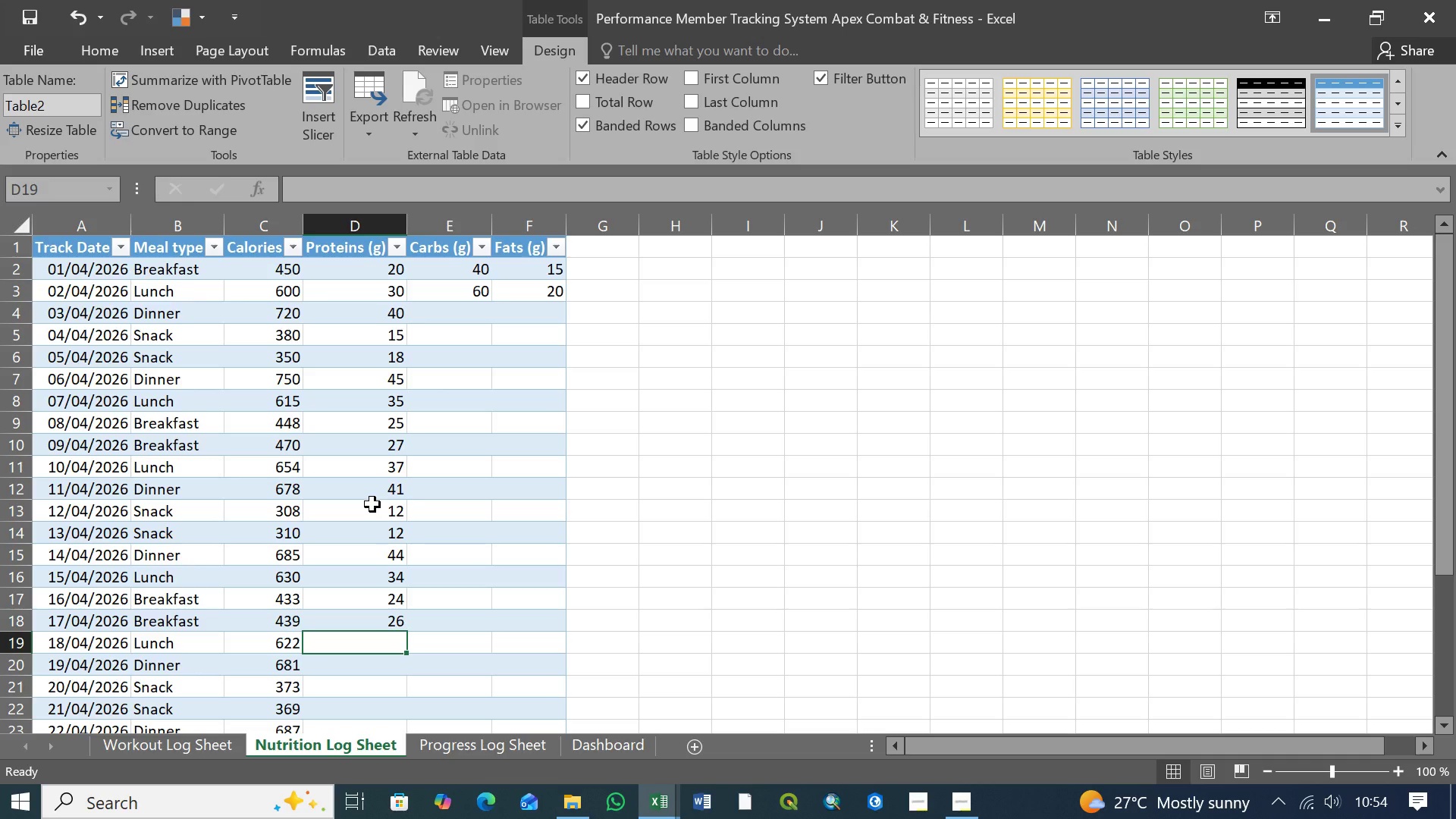 
wait(22.41)
 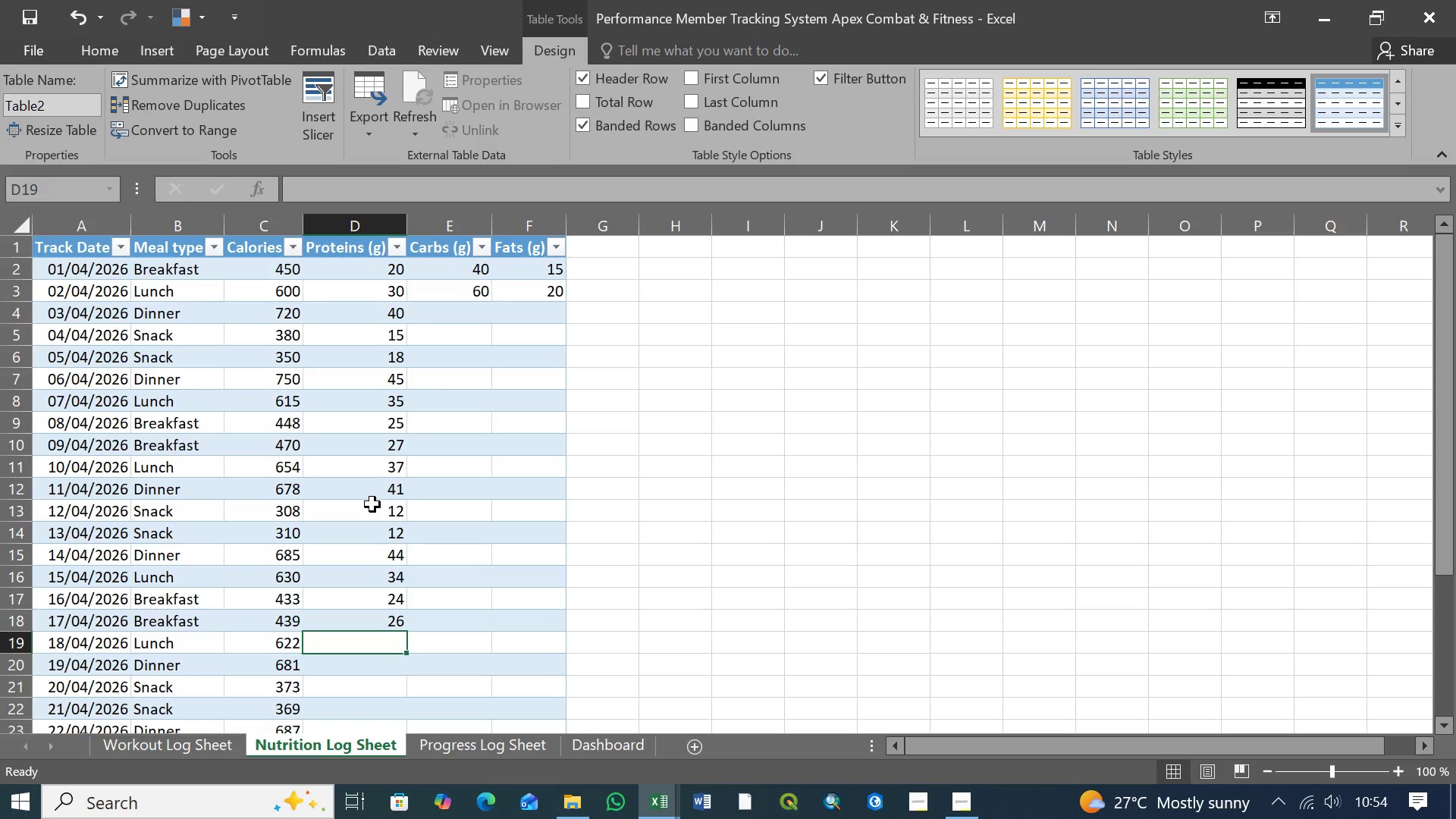 
left_click([373, 638])
 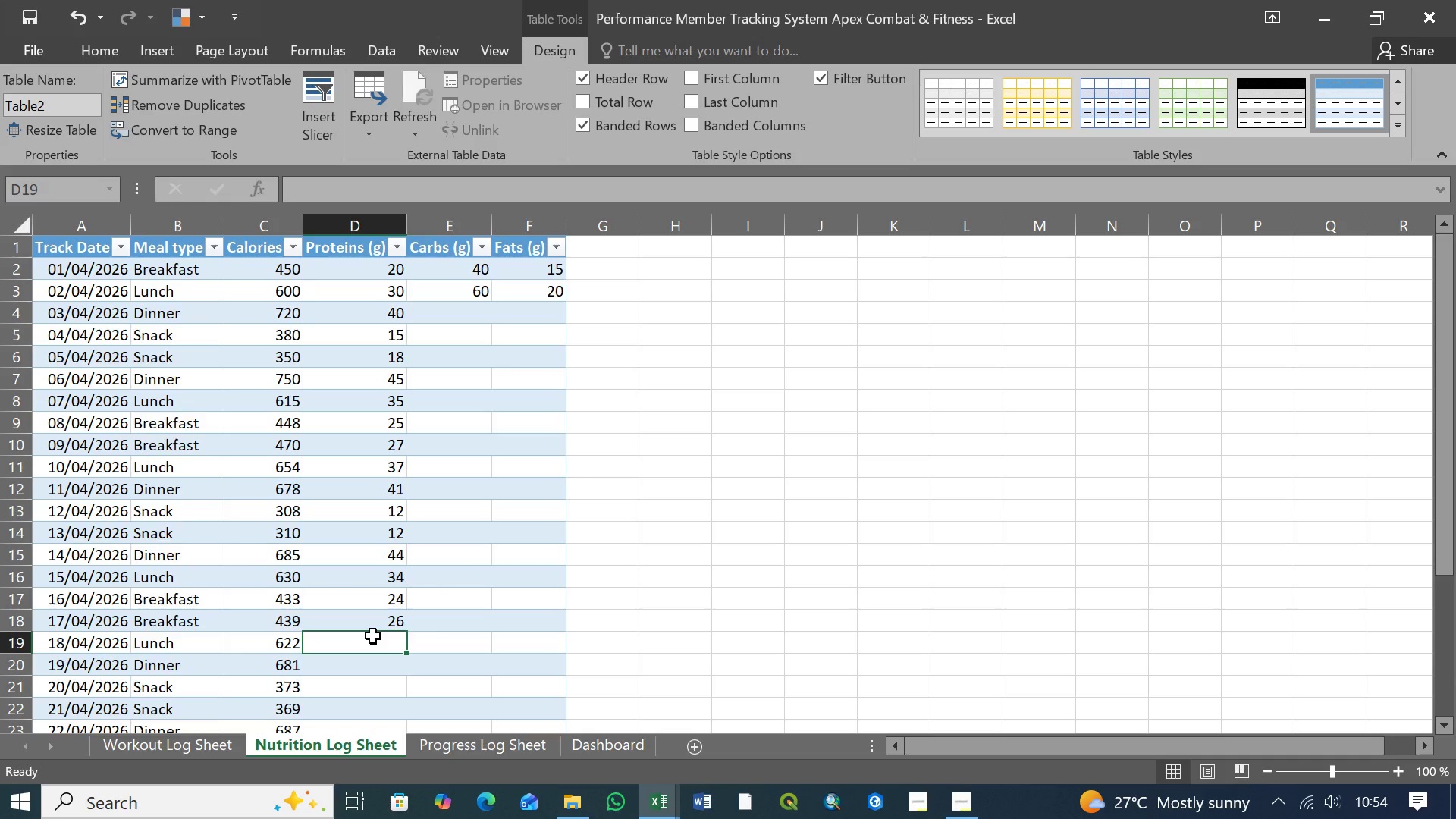 
scroll: coordinate [373, 636], scroll_direction: down, amount: 3.0
 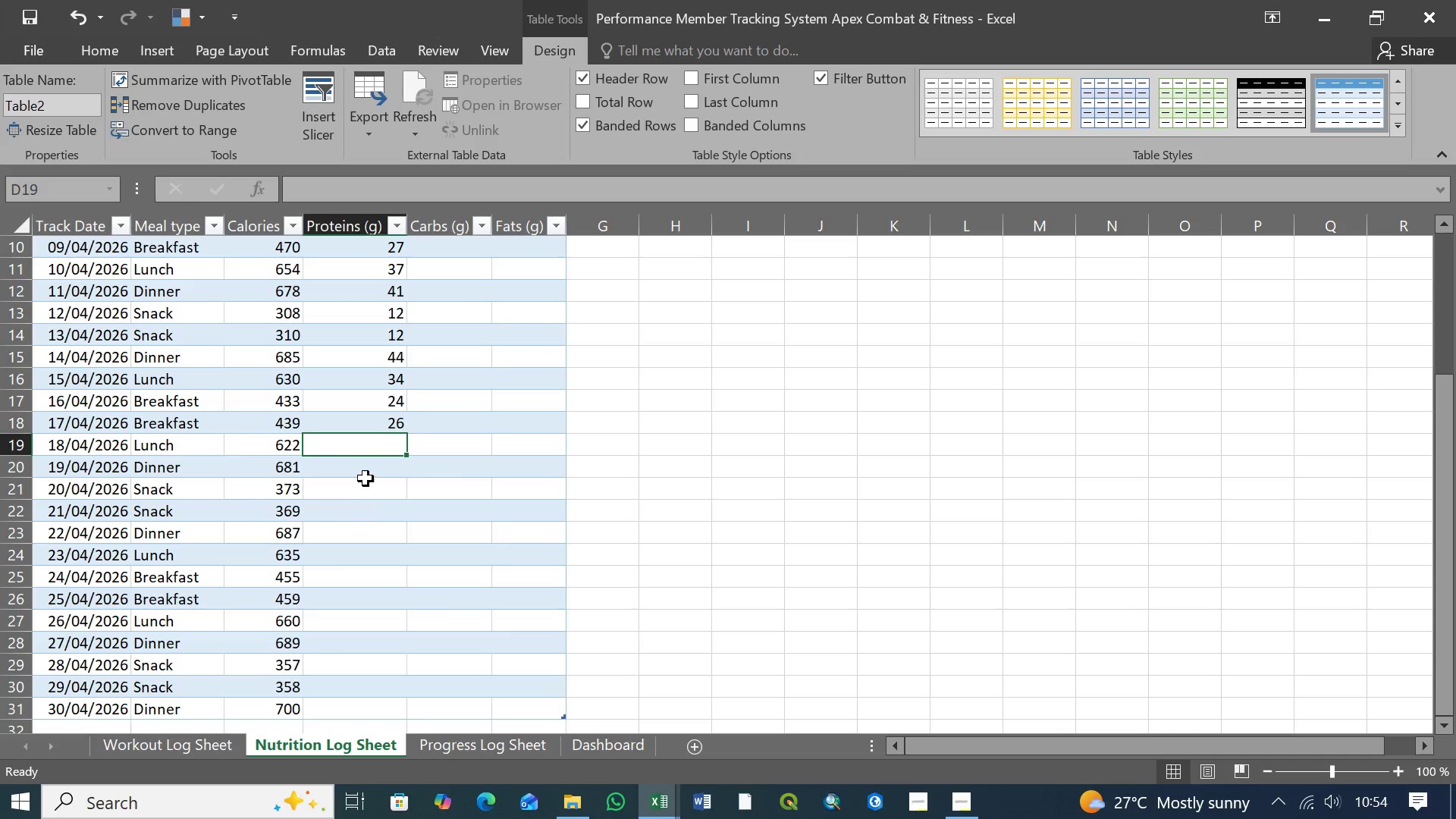 
left_click([365, 467])
 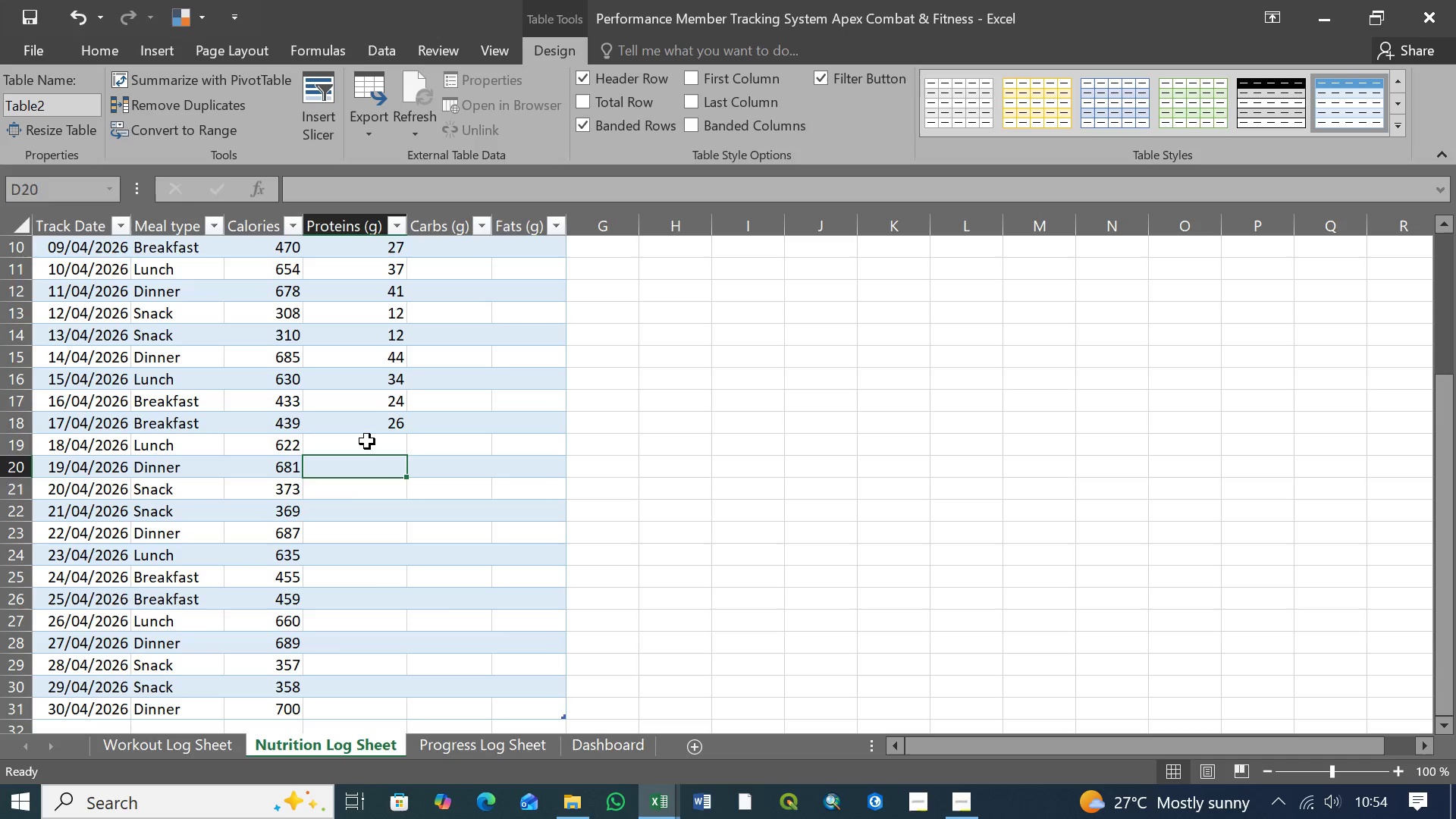 
left_click([367, 441])
 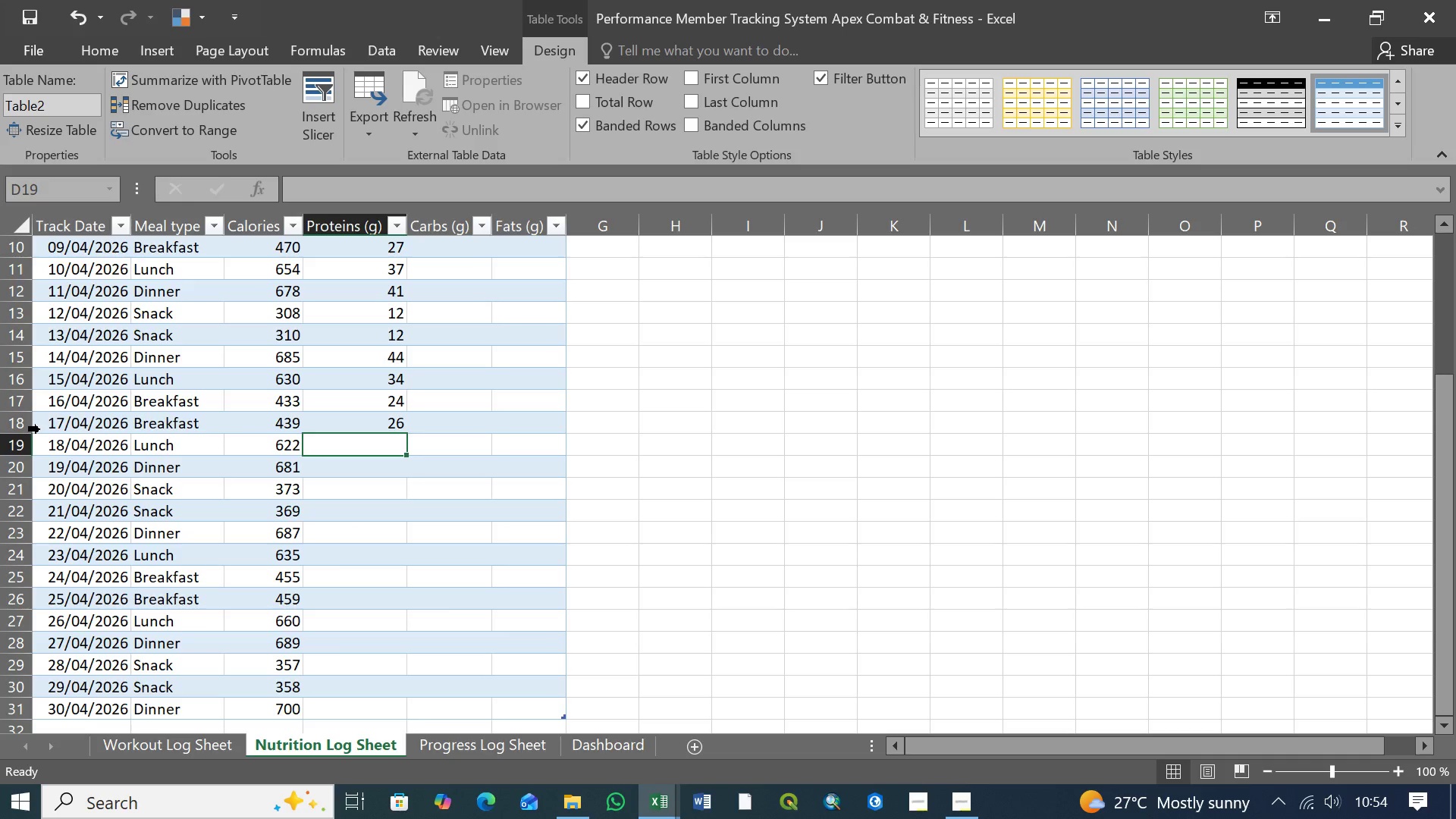 
scroll: coordinate [87, 438], scroll_direction: up, amount: 9.0
 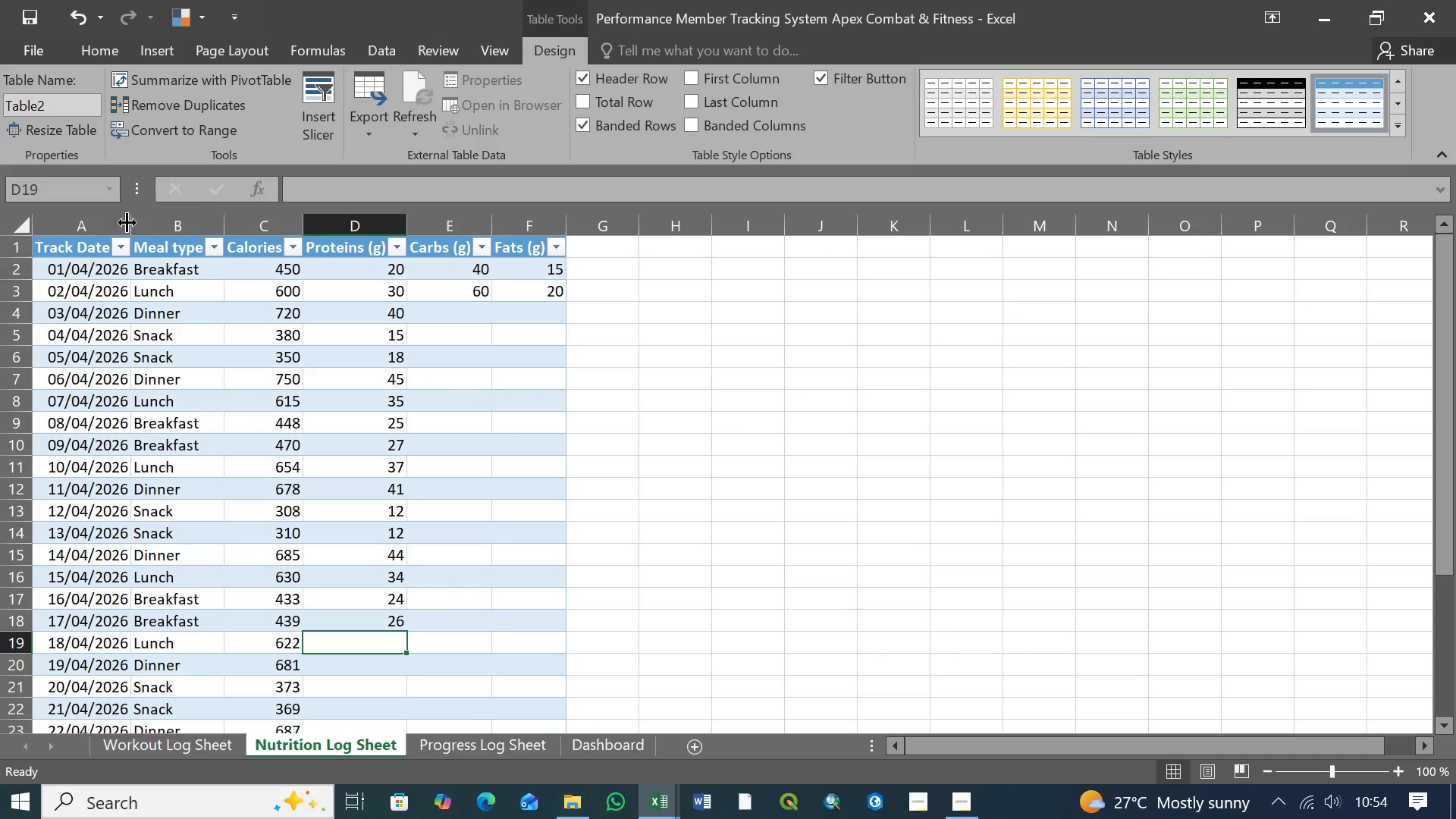 
left_click_drag(start_coordinate=[127, 222], to_coordinate=[121, 223])
 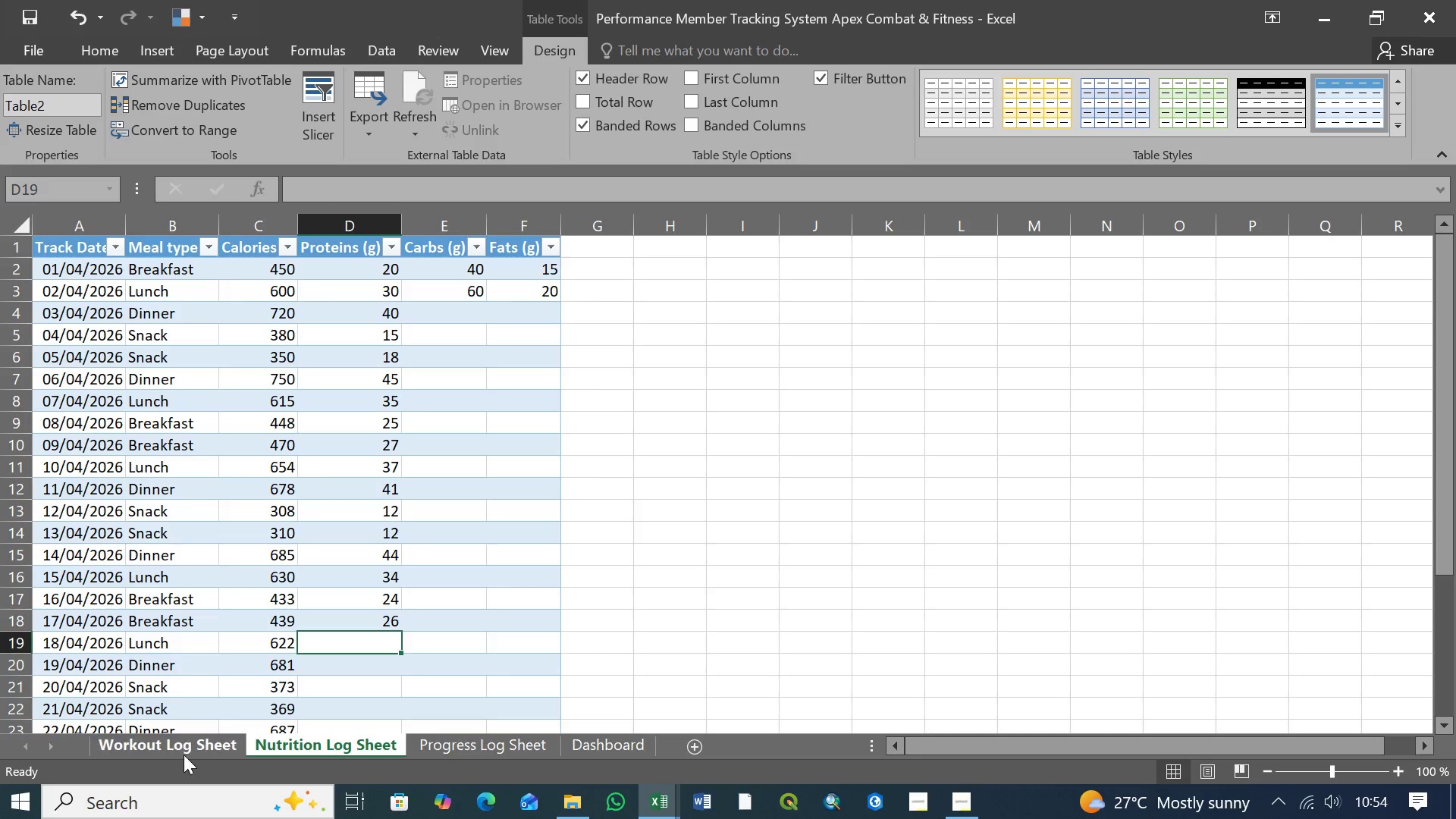 
left_click([192, 747])
 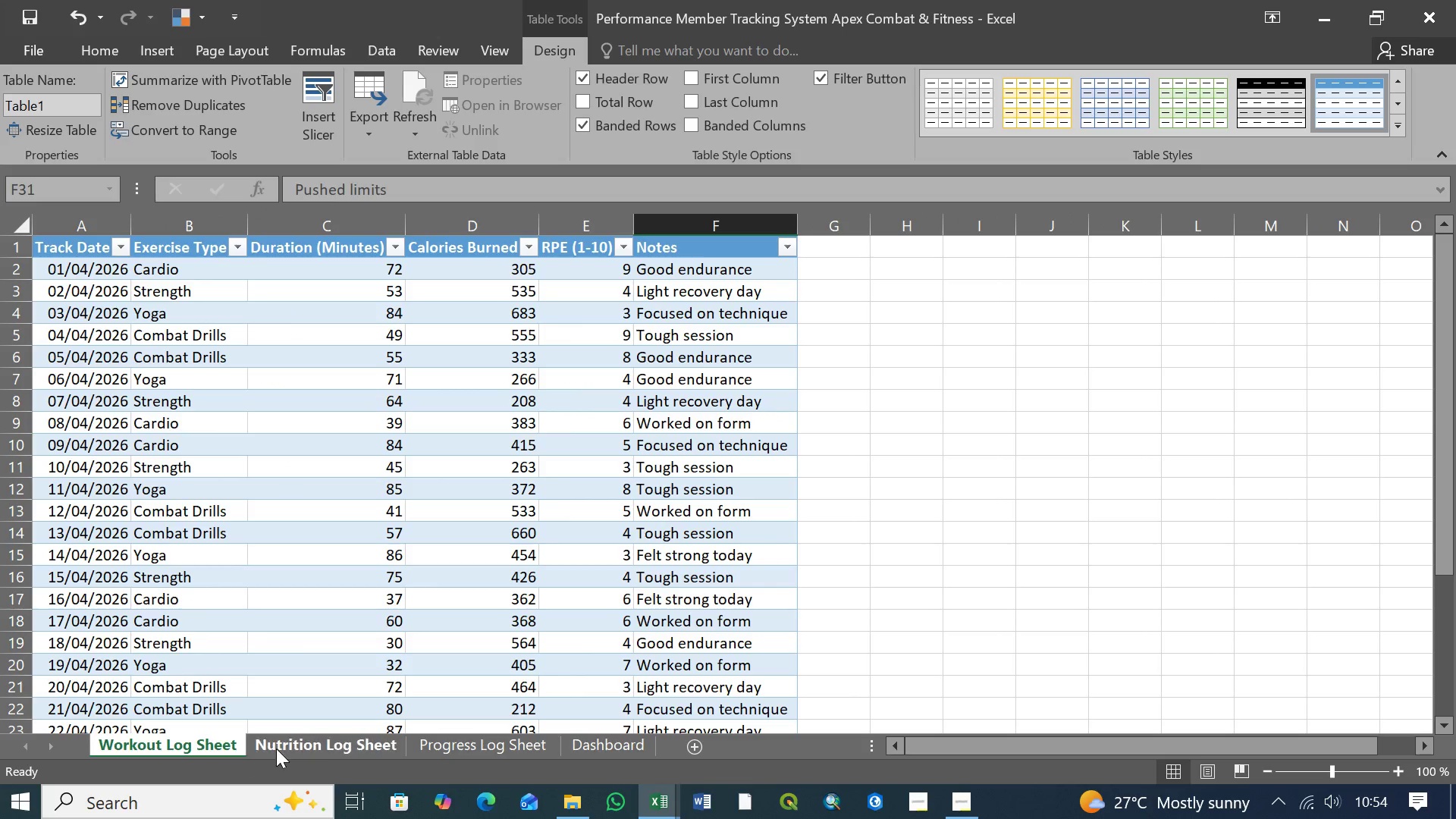 
left_click([283, 746])
 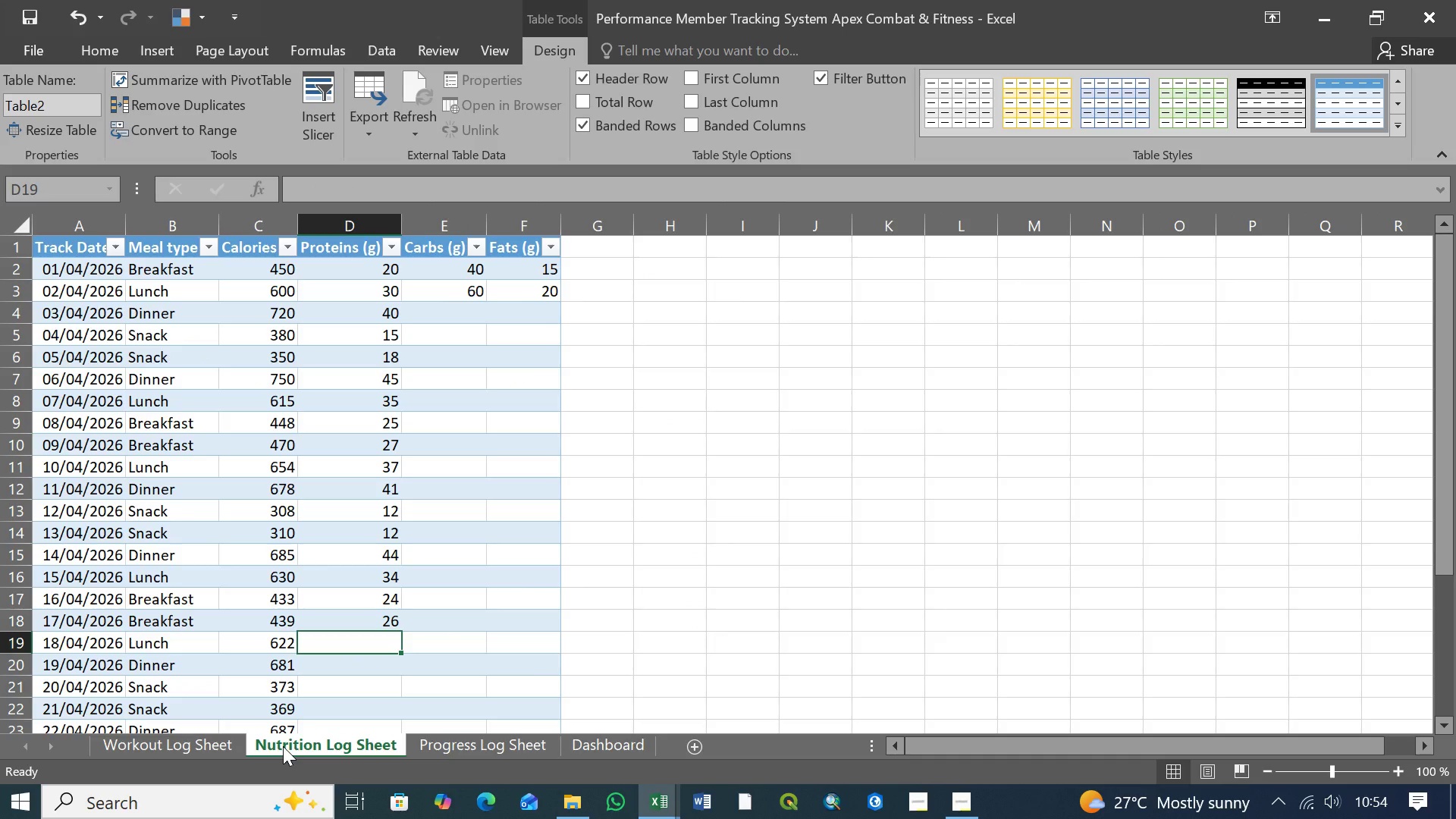 
key(Control+S)
 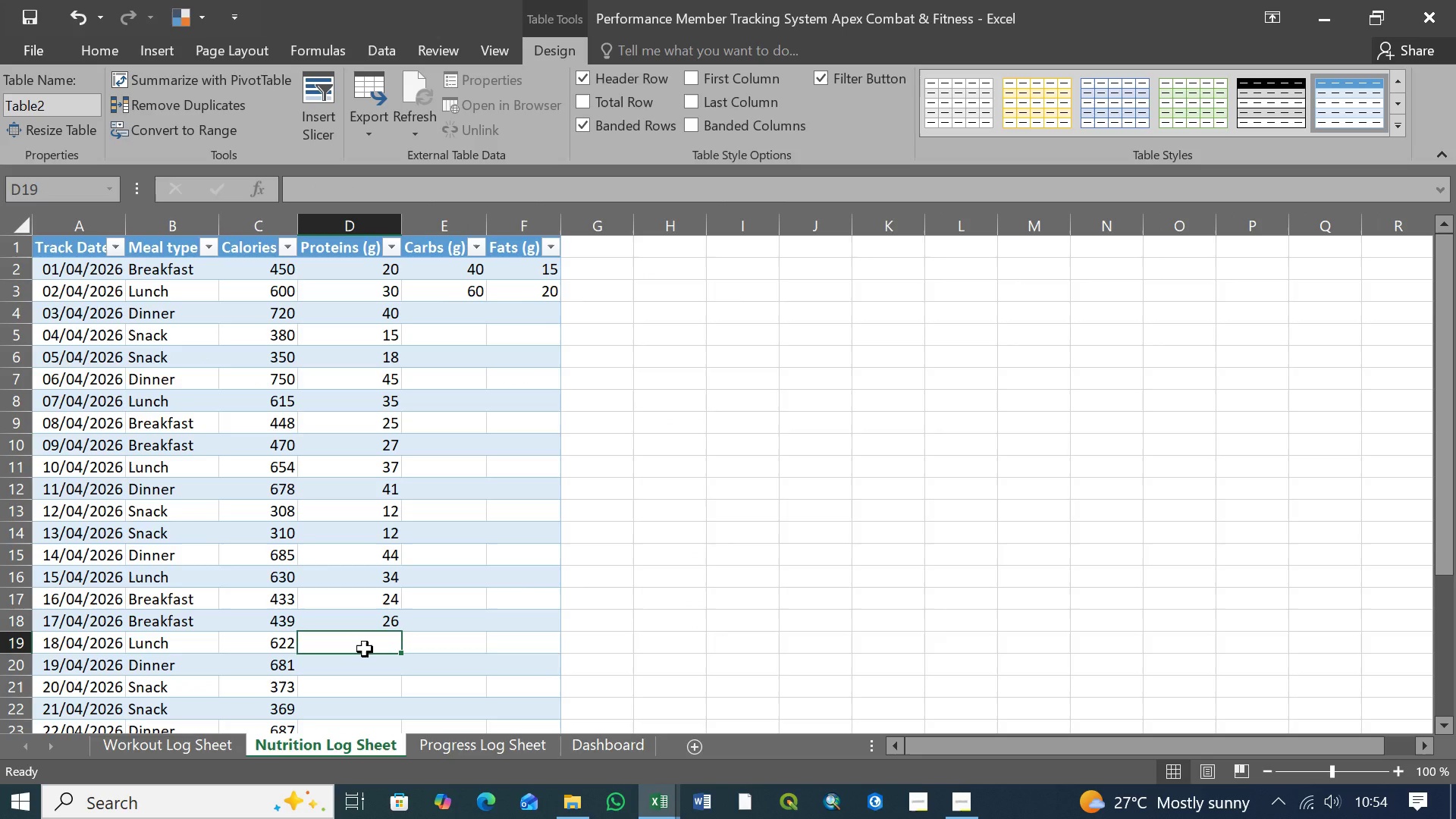 
wait(12.12)
 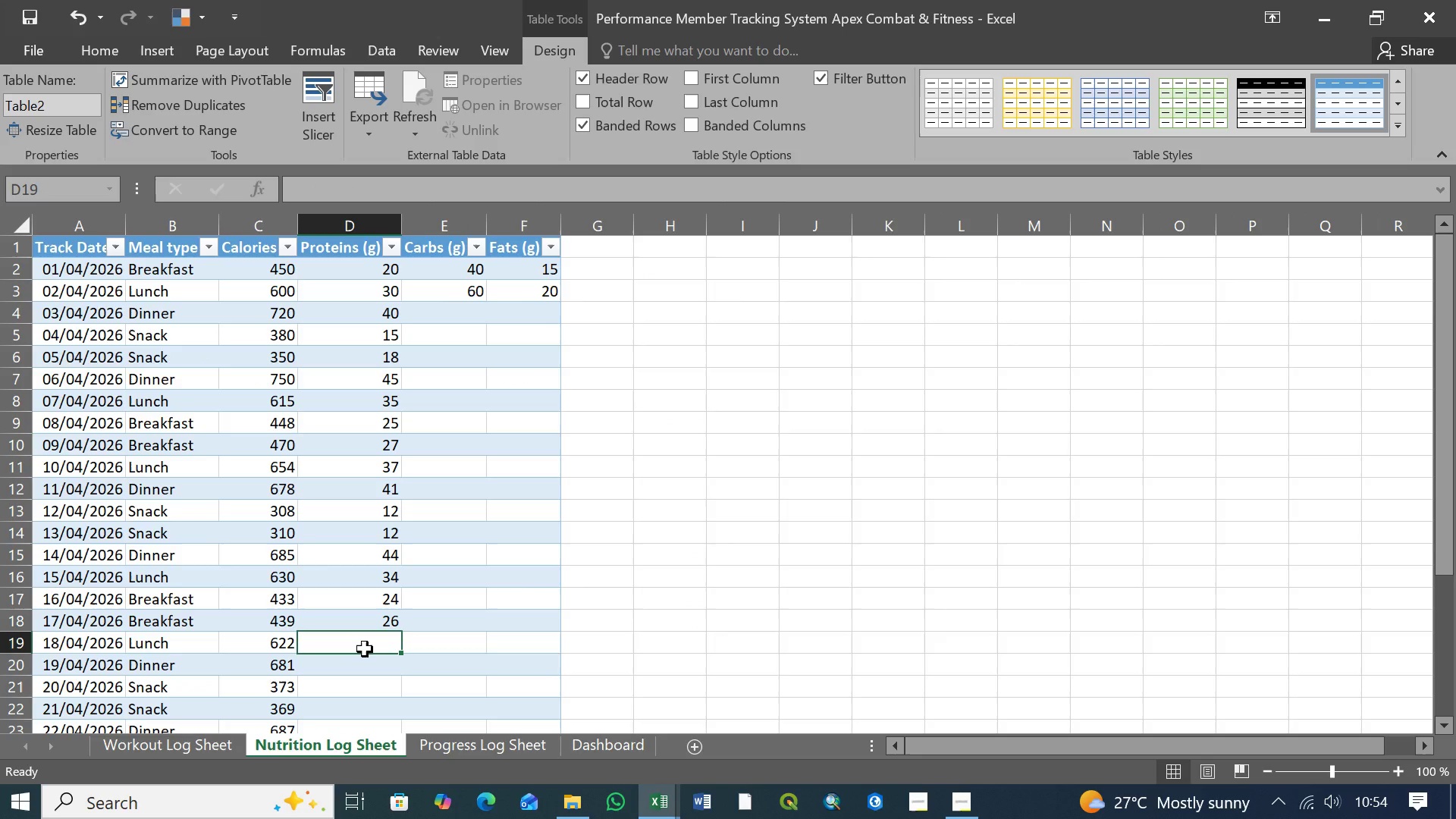 
left_click([464, 271])
 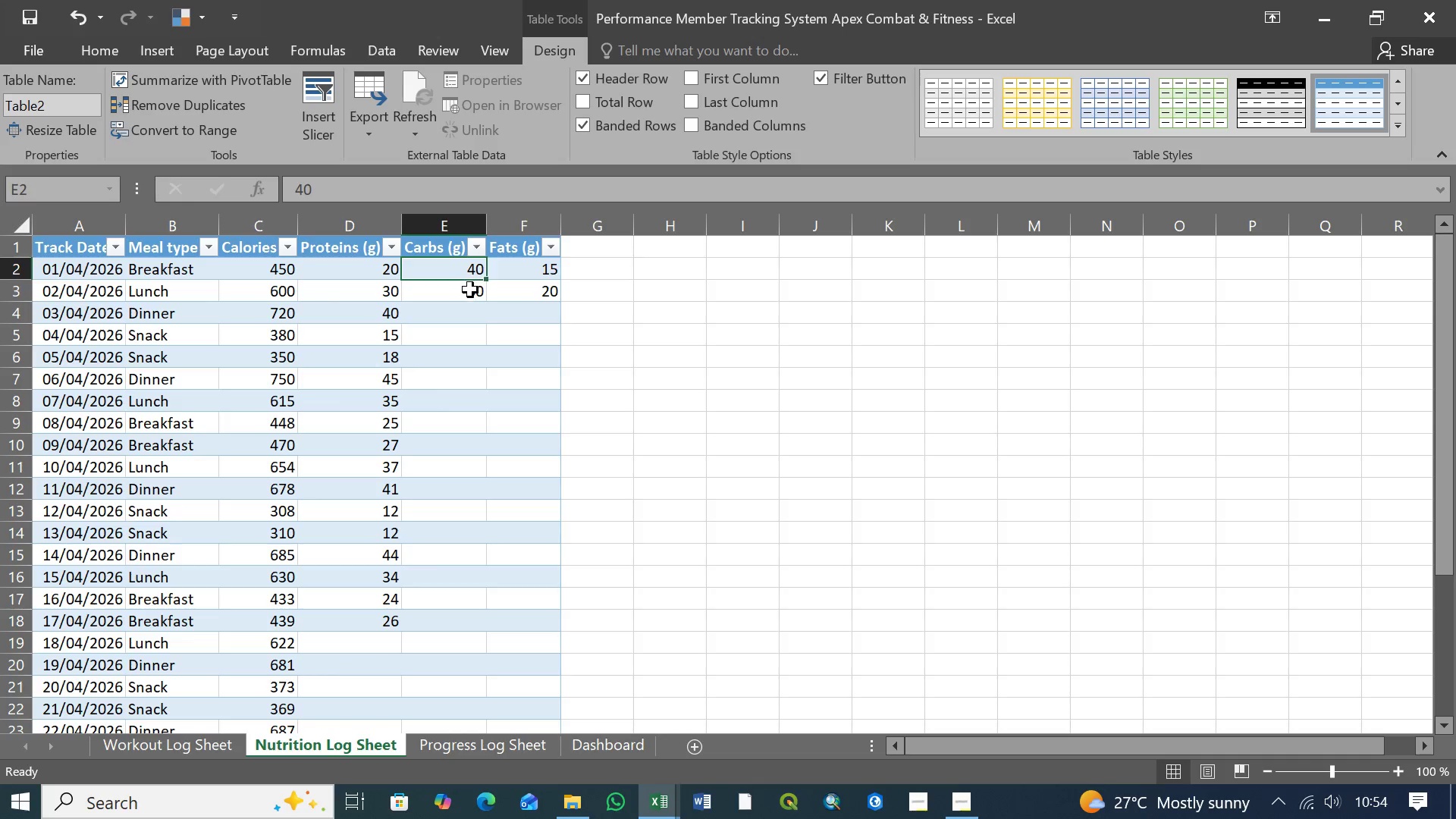 
left_click([470, 290])
 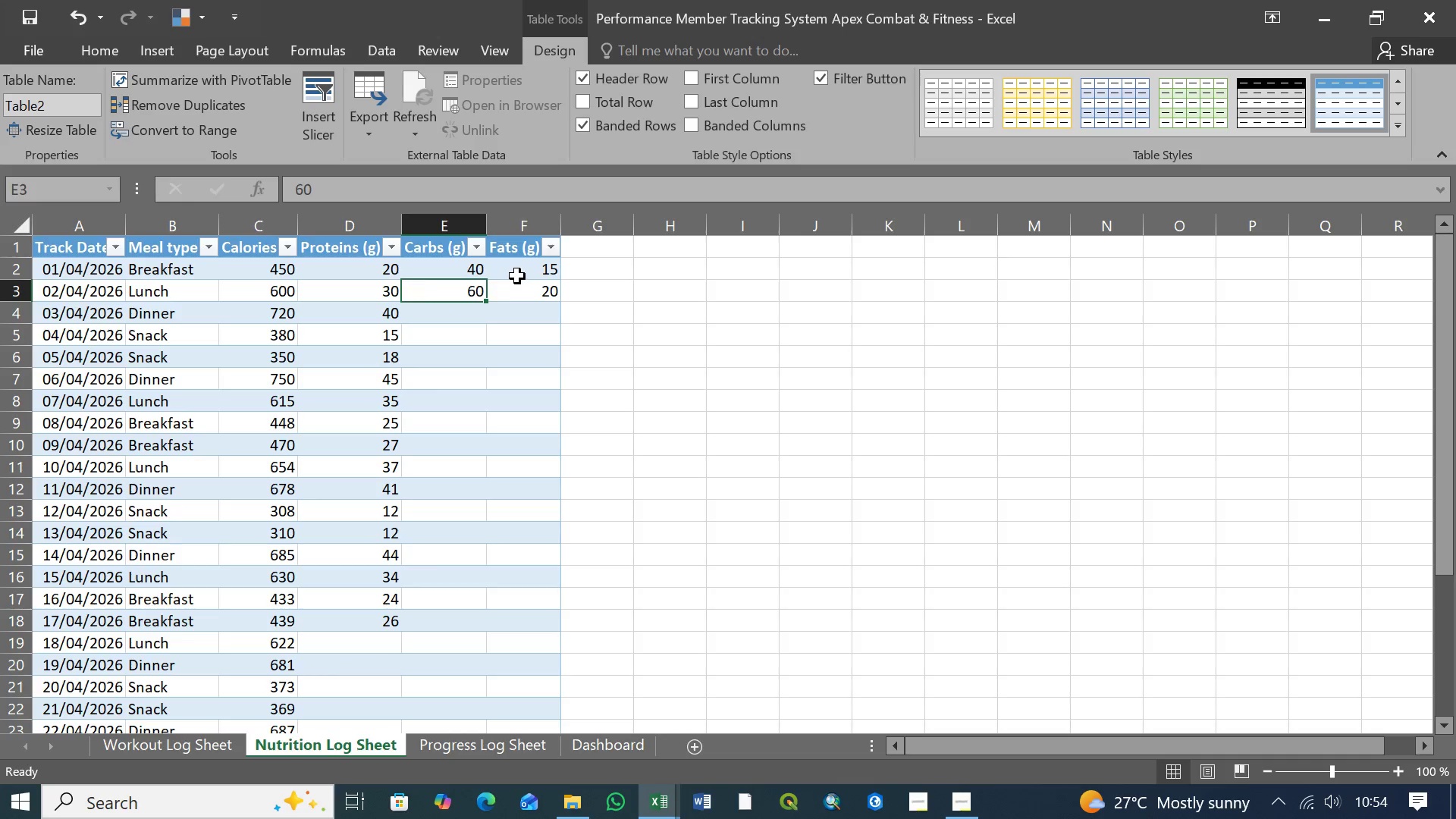 
left_click([518, 276])
 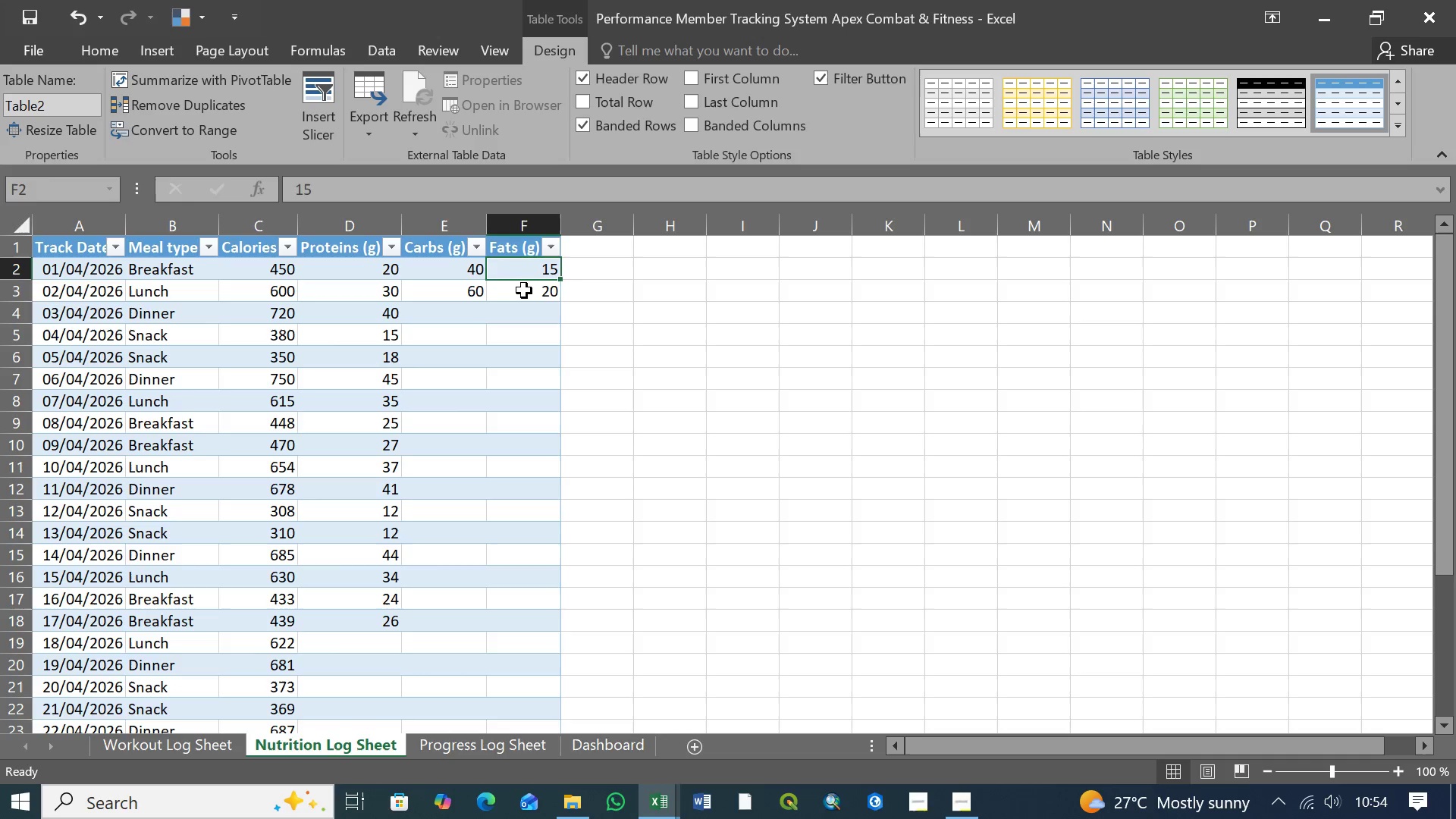 
double_click([524, 291])
 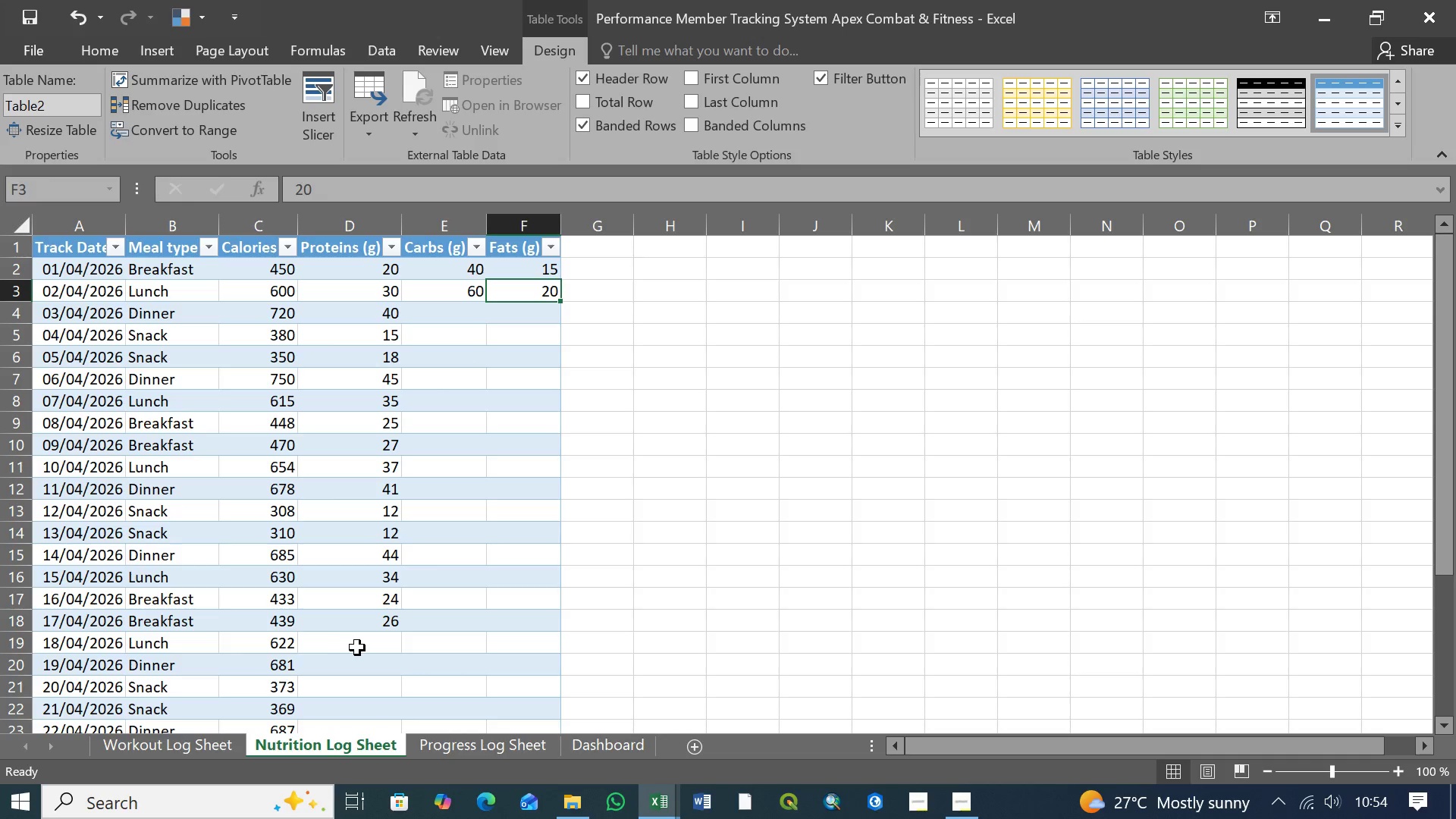 
left_click([357, 648])
 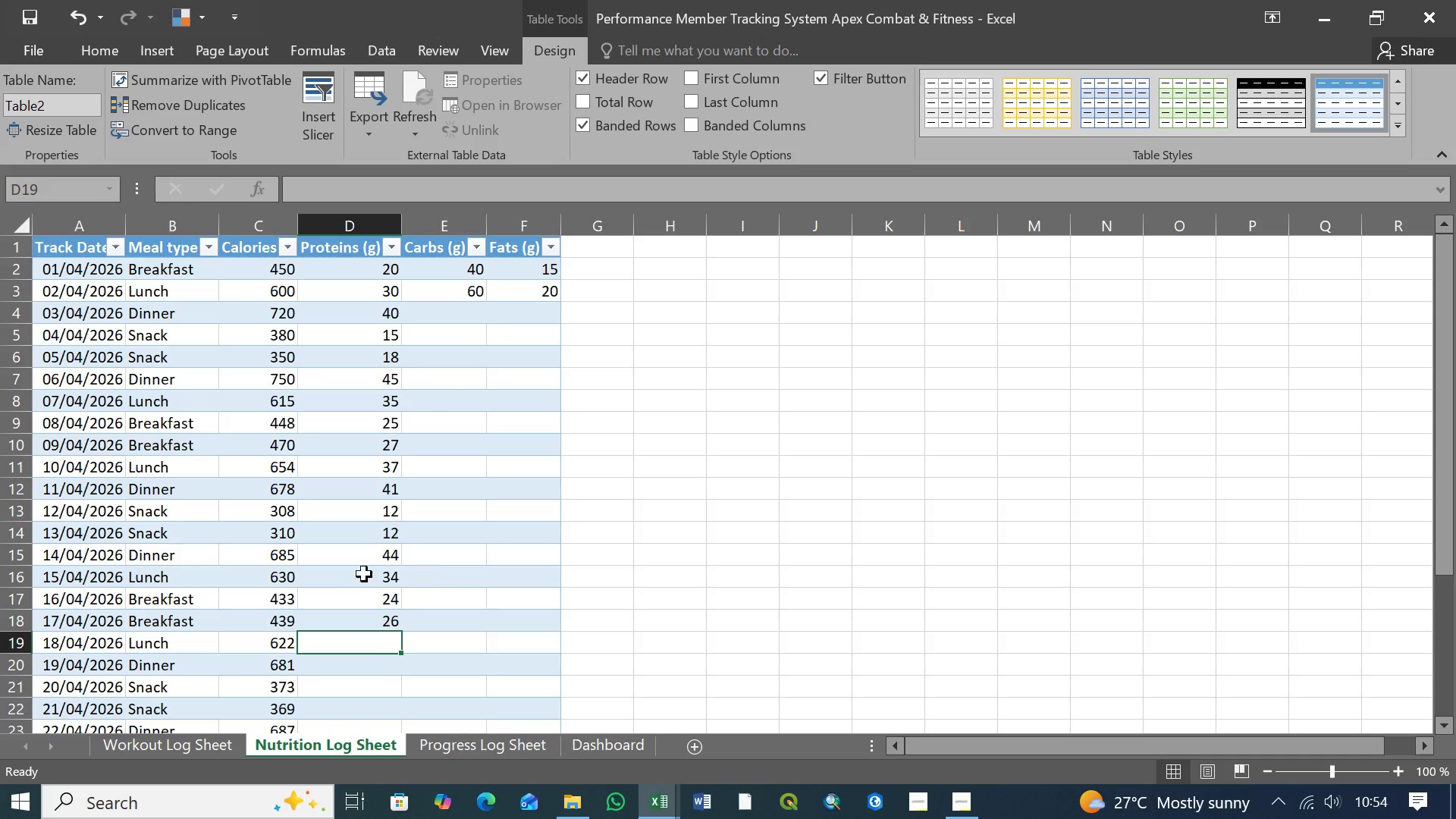 
scroll: coordinate [361, 563], scroll_direction: down, amount: 3.0
 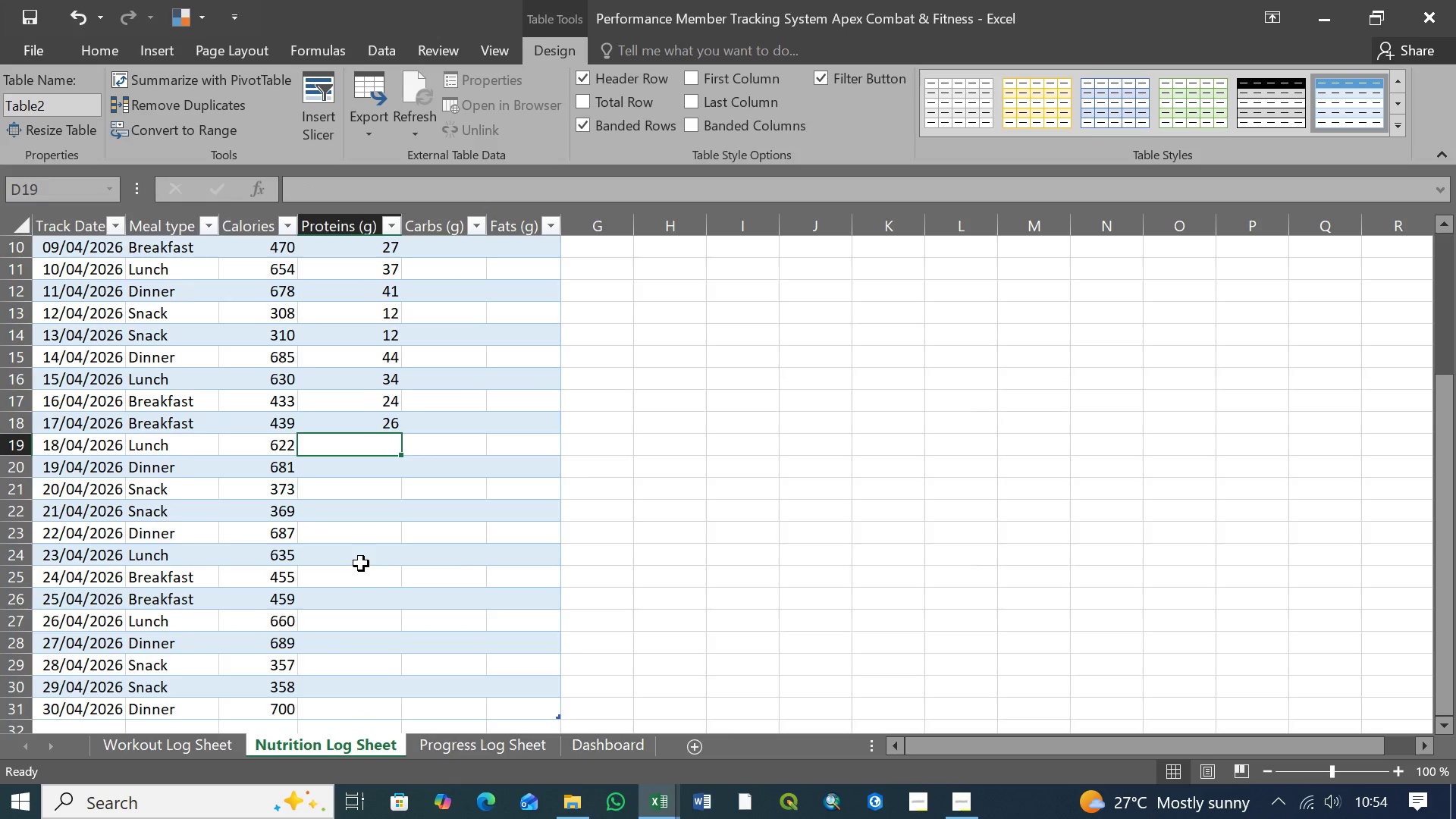 
scroll: coordinate [361, 563], scroll_direction: up, amount: 11.0
 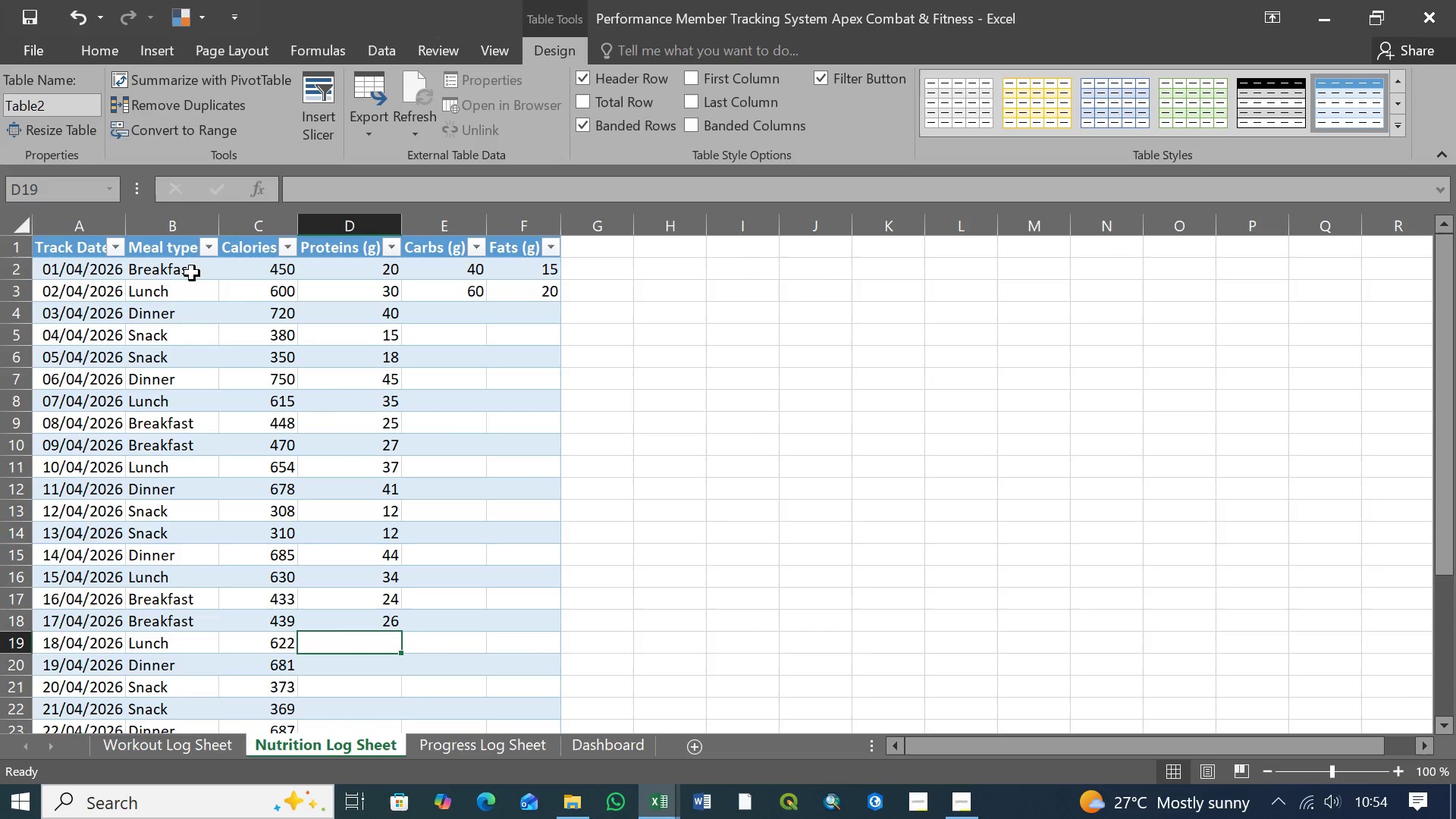 
left_click([283, 271])
 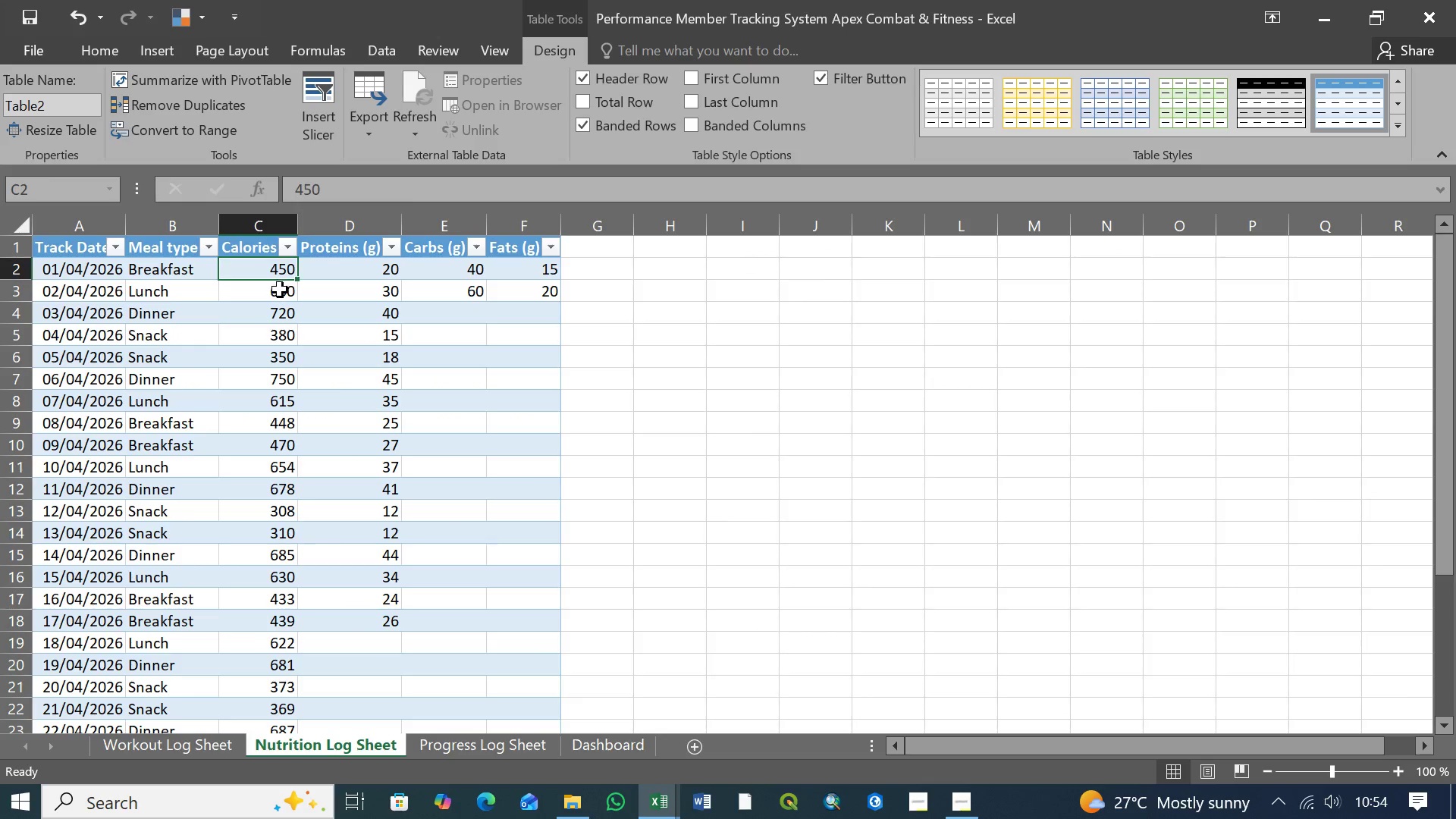 
left_click([280, 290])
 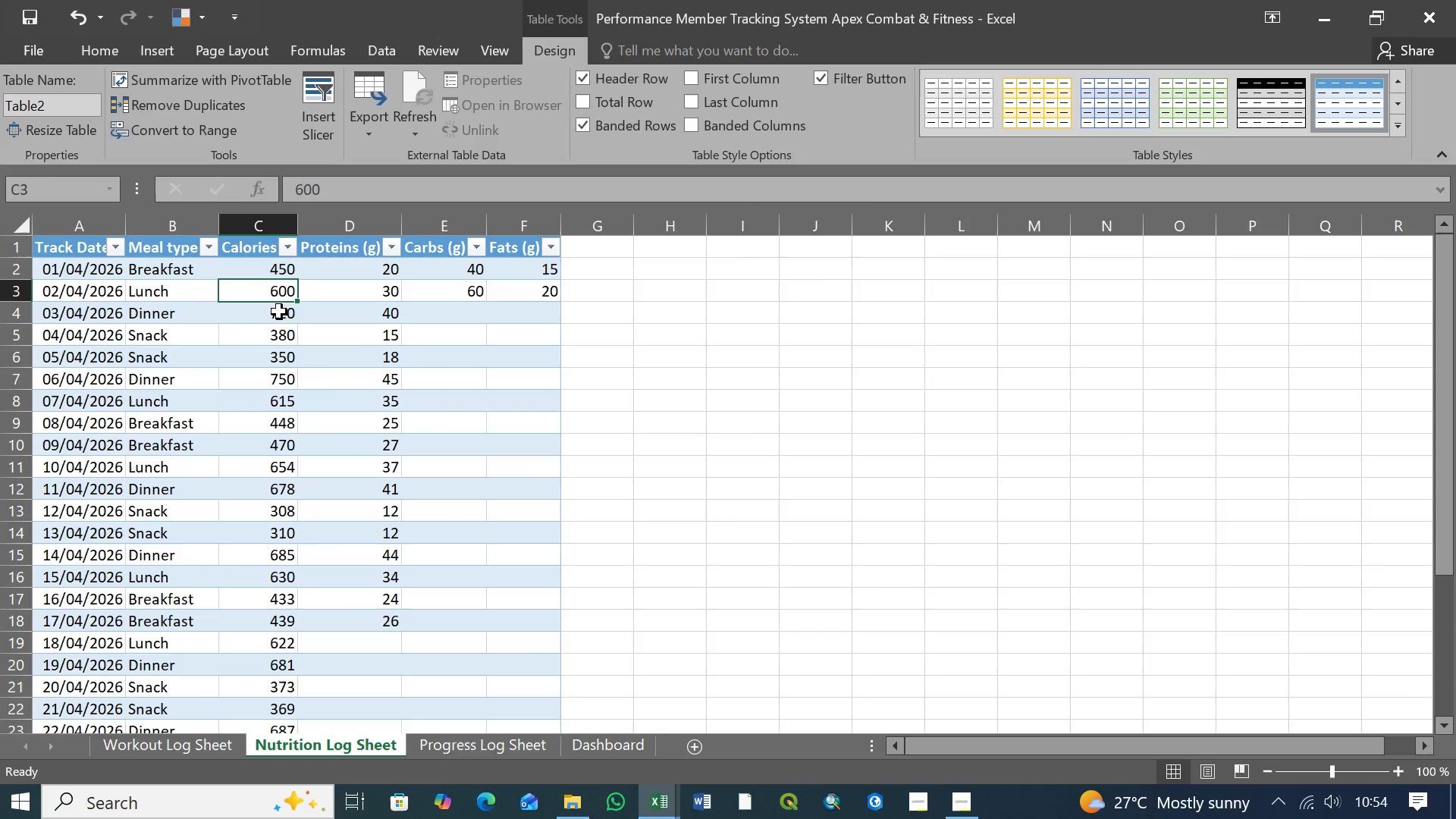 
left_click([278, 313])
 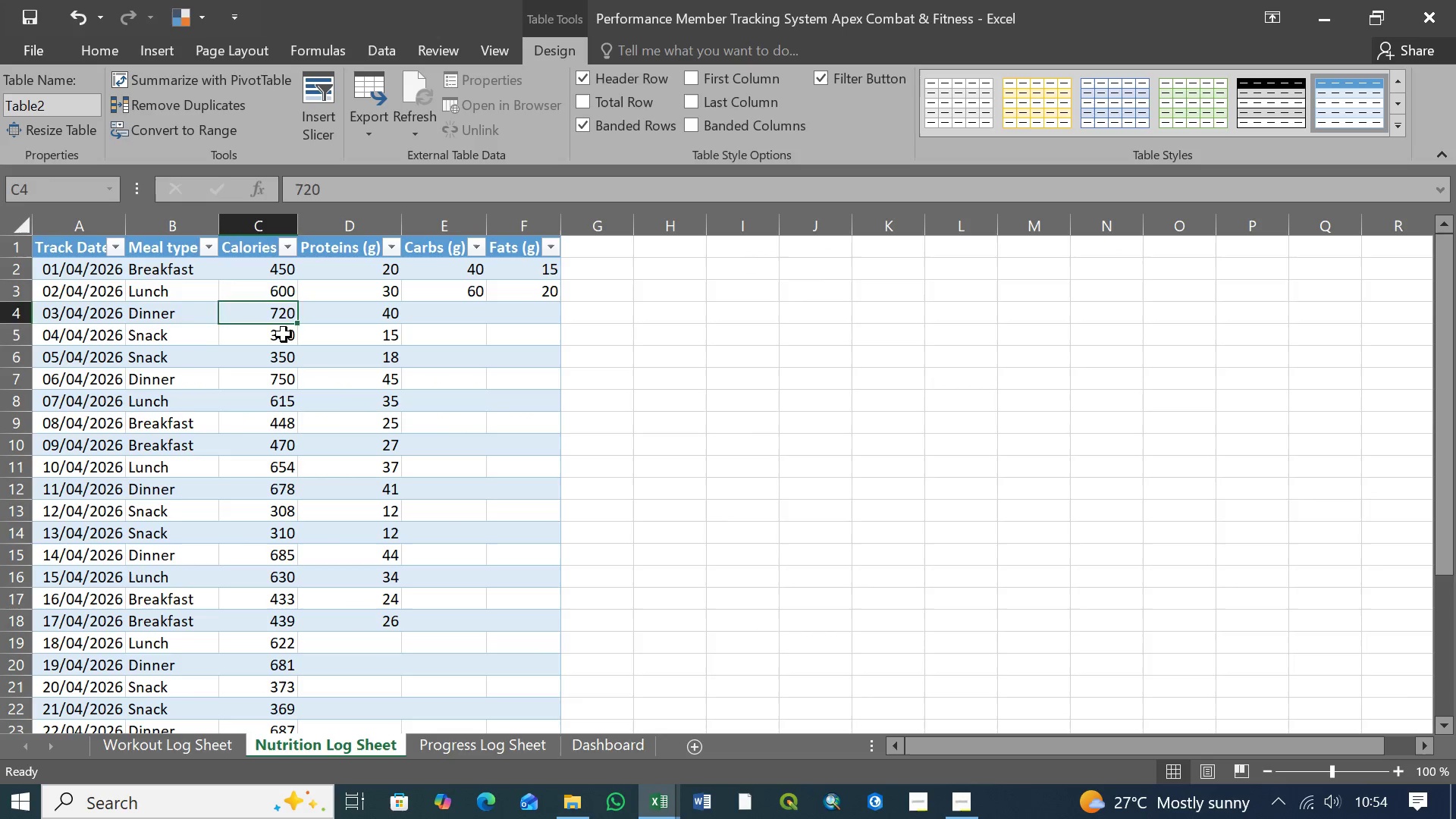 
double_click([284, 334])
 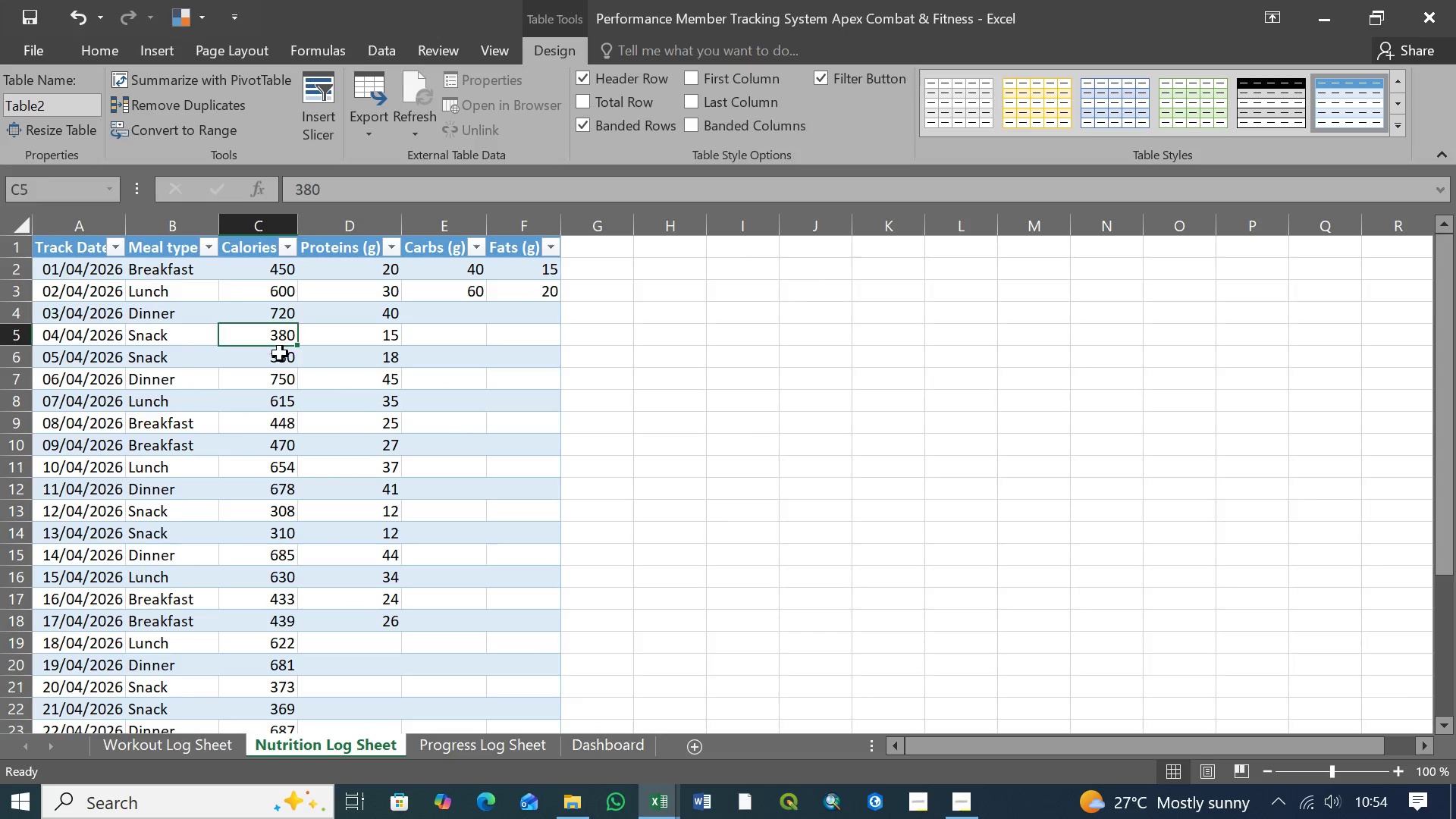 
triple_click([280, 353])
 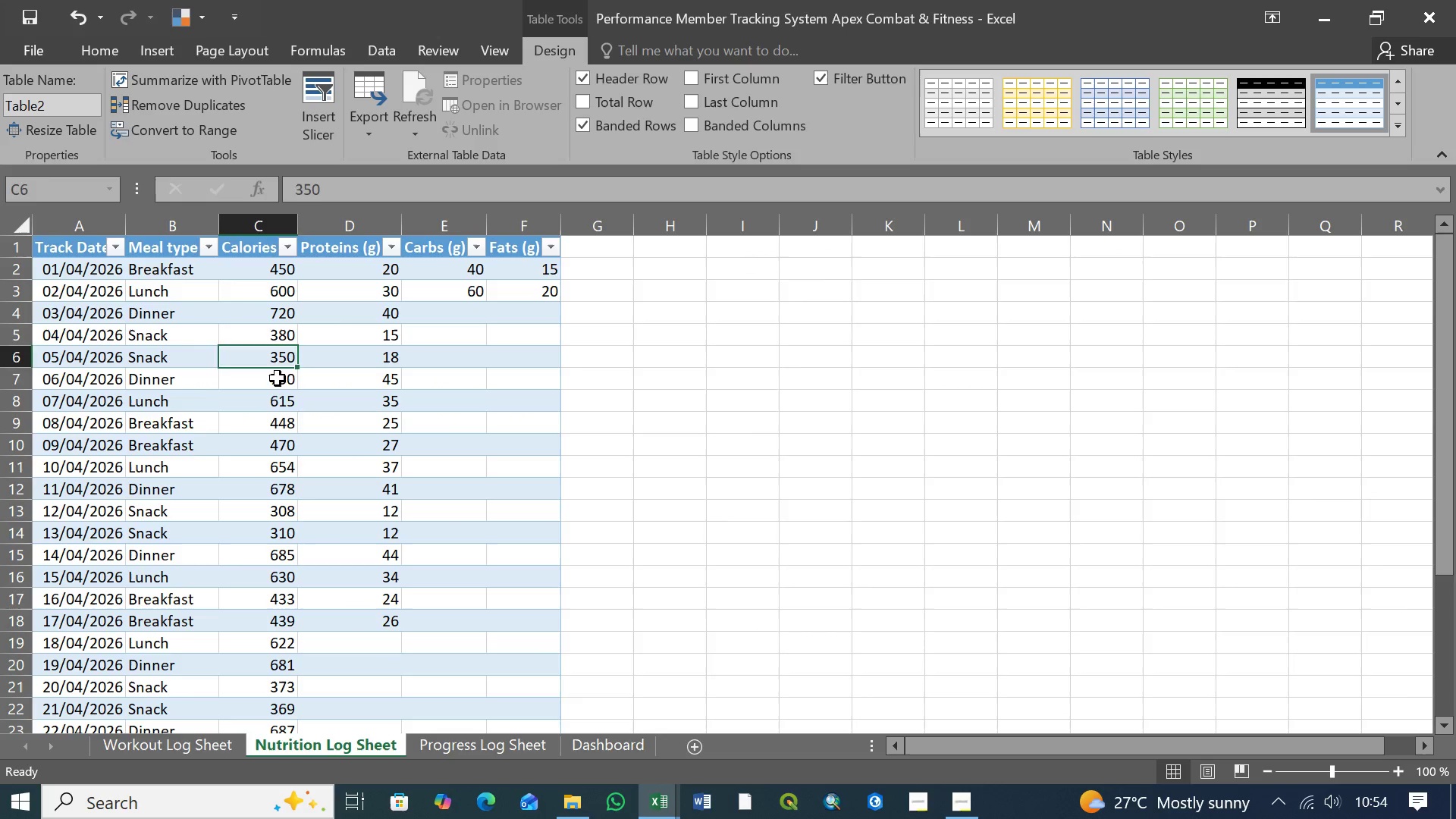 
triple_click([278, 378])
 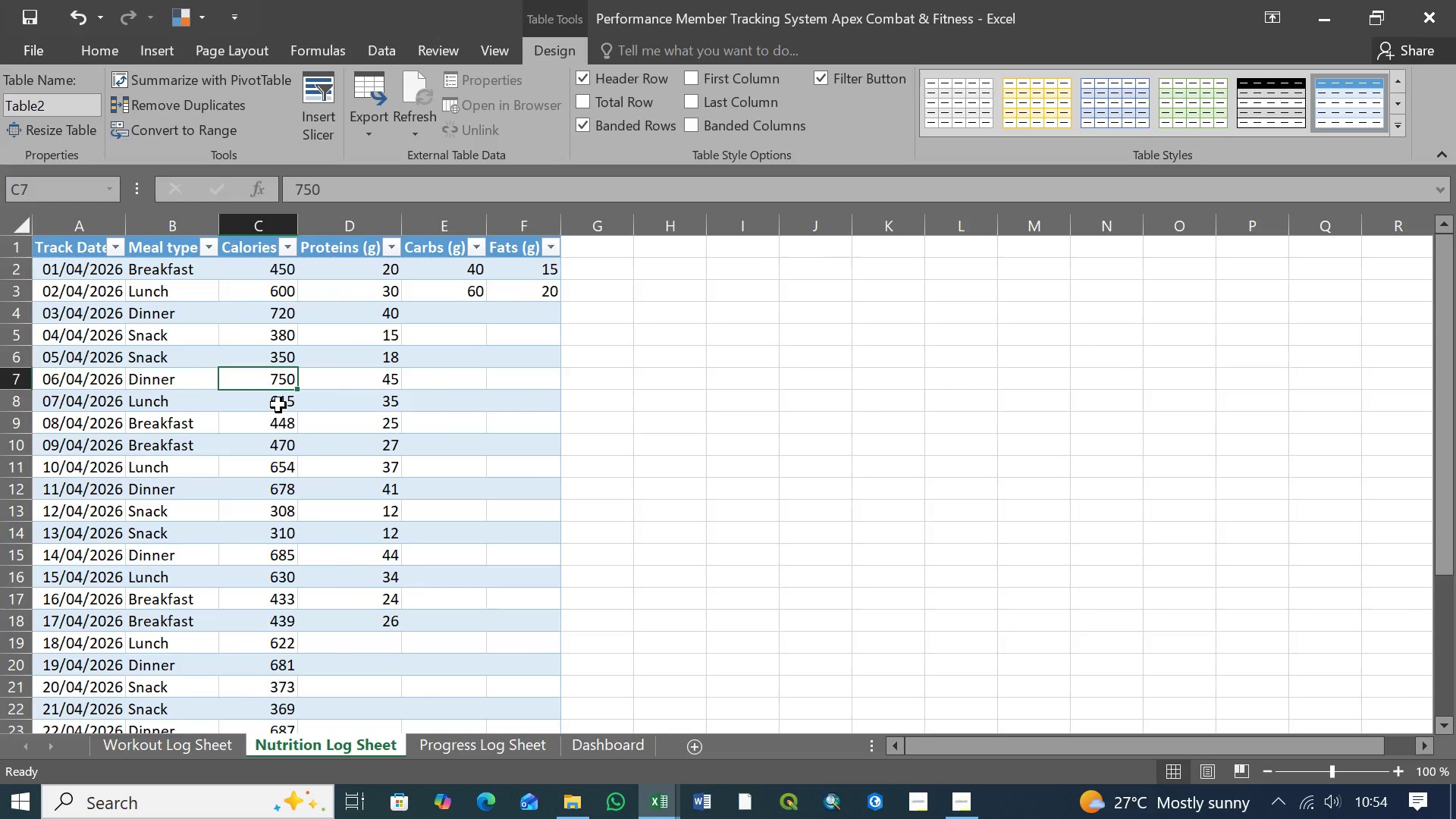 
triple_click([278, 405])
 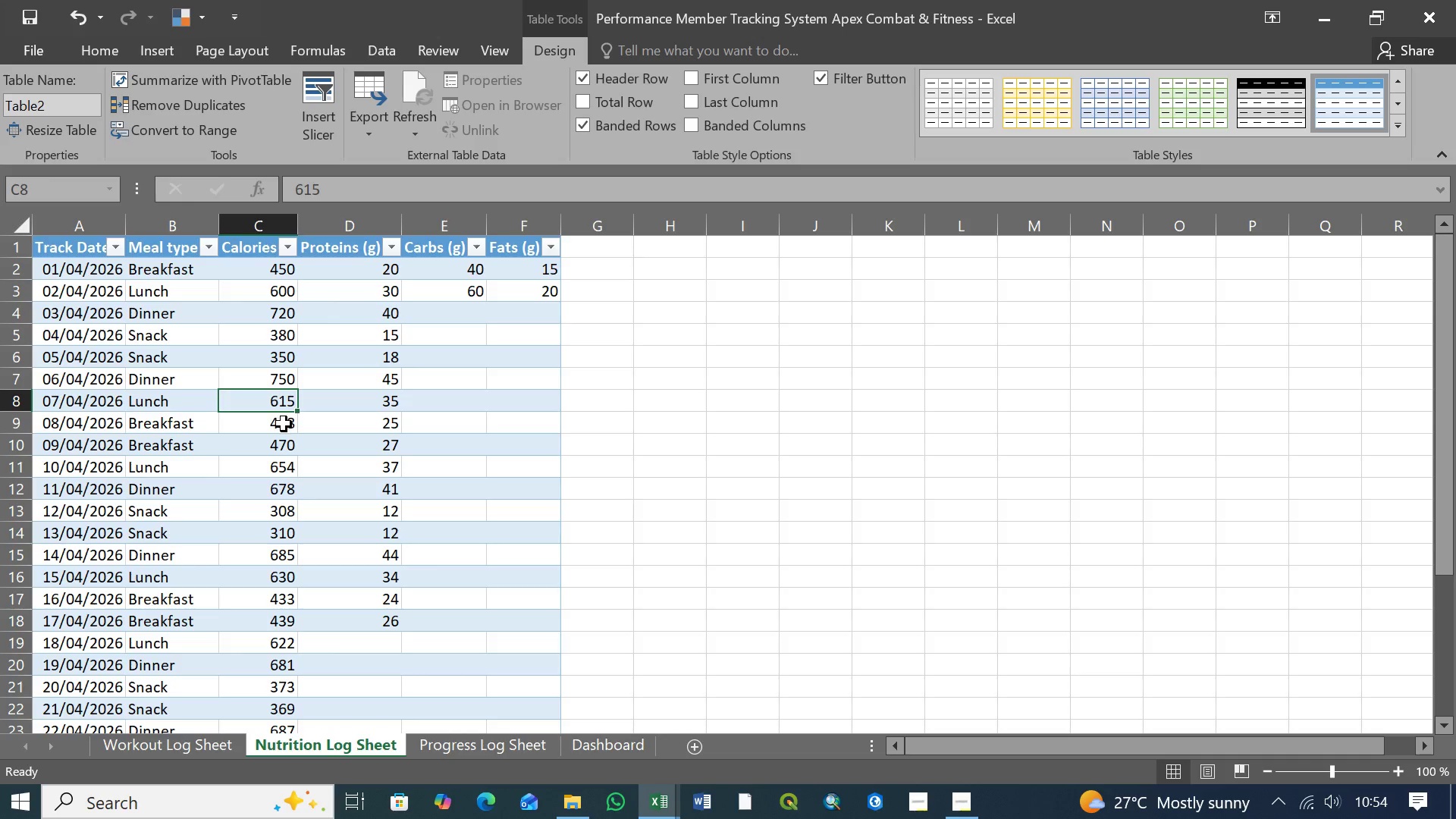 
triple_click([284, 424])
 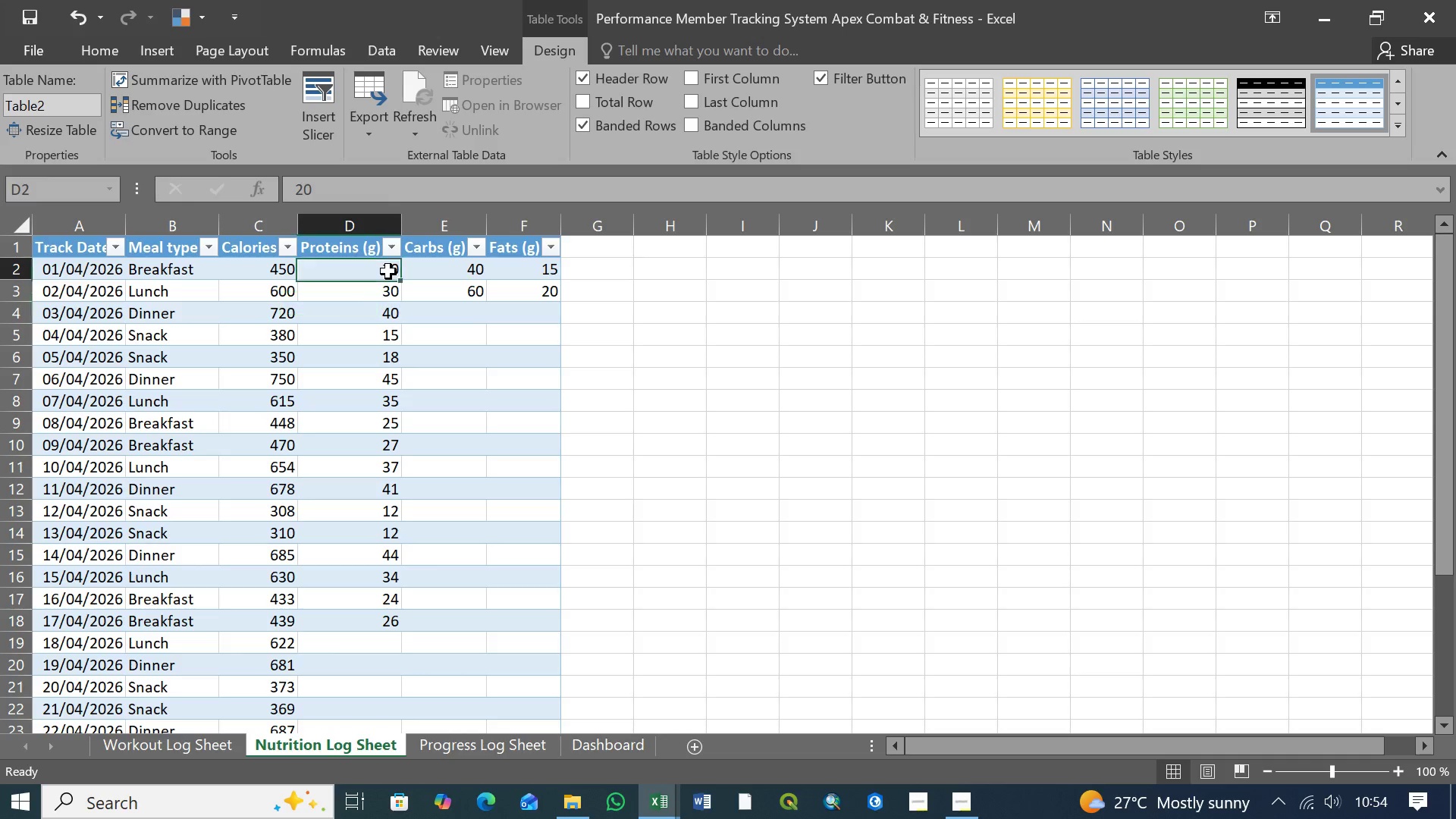 
double_click([377, 290])
 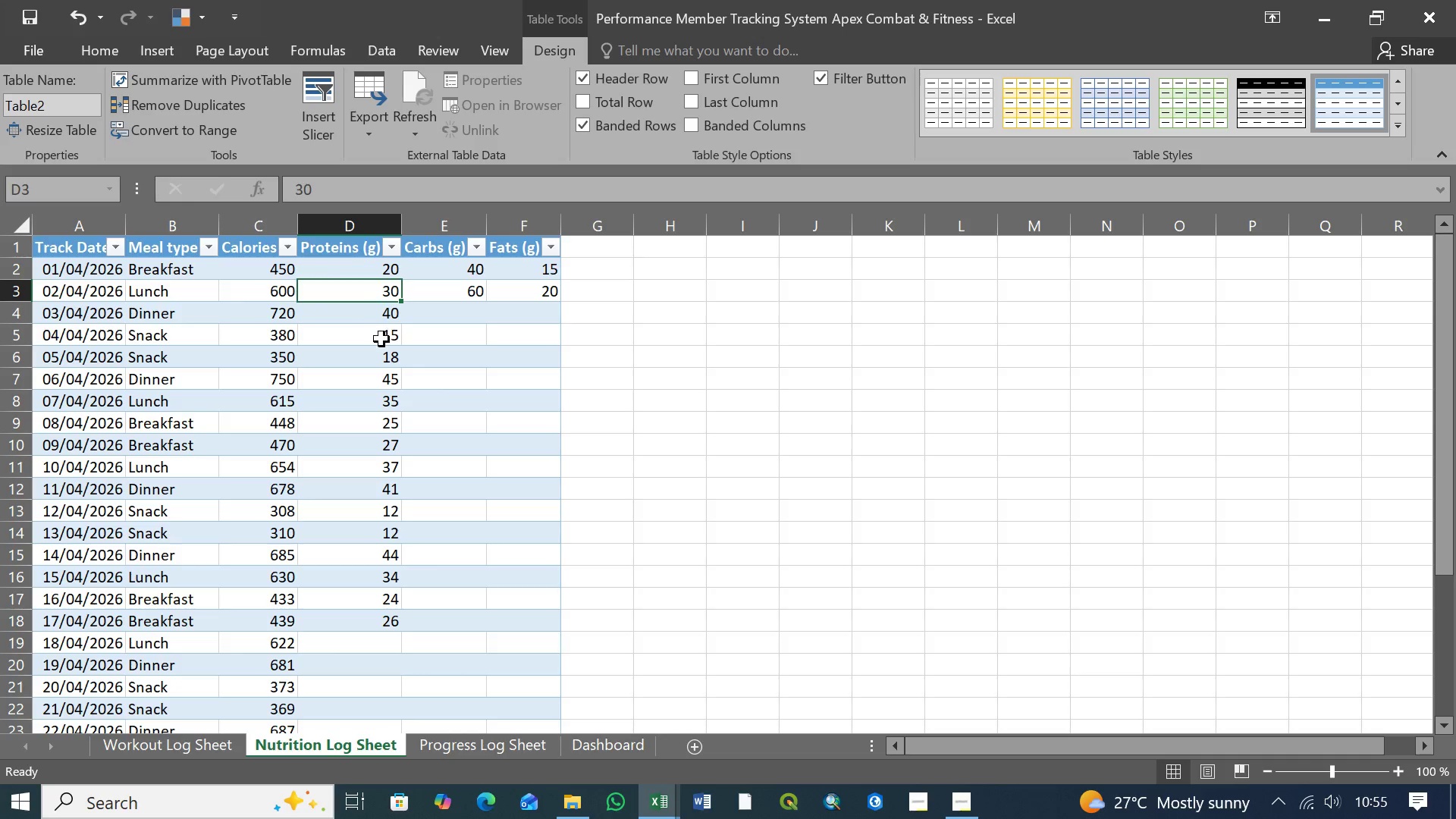 
wait(6.56)
 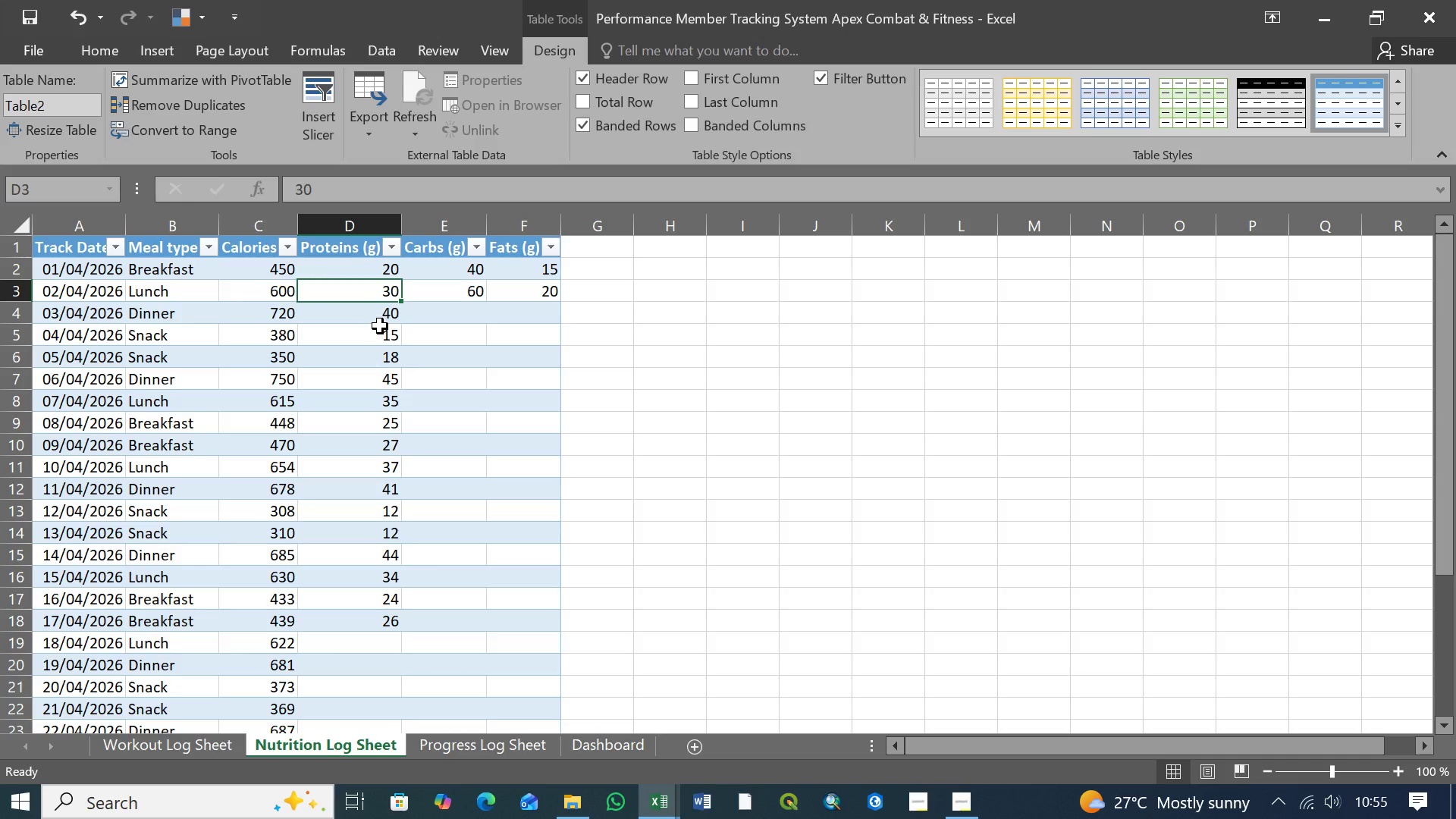 
left_click([348, 657])
 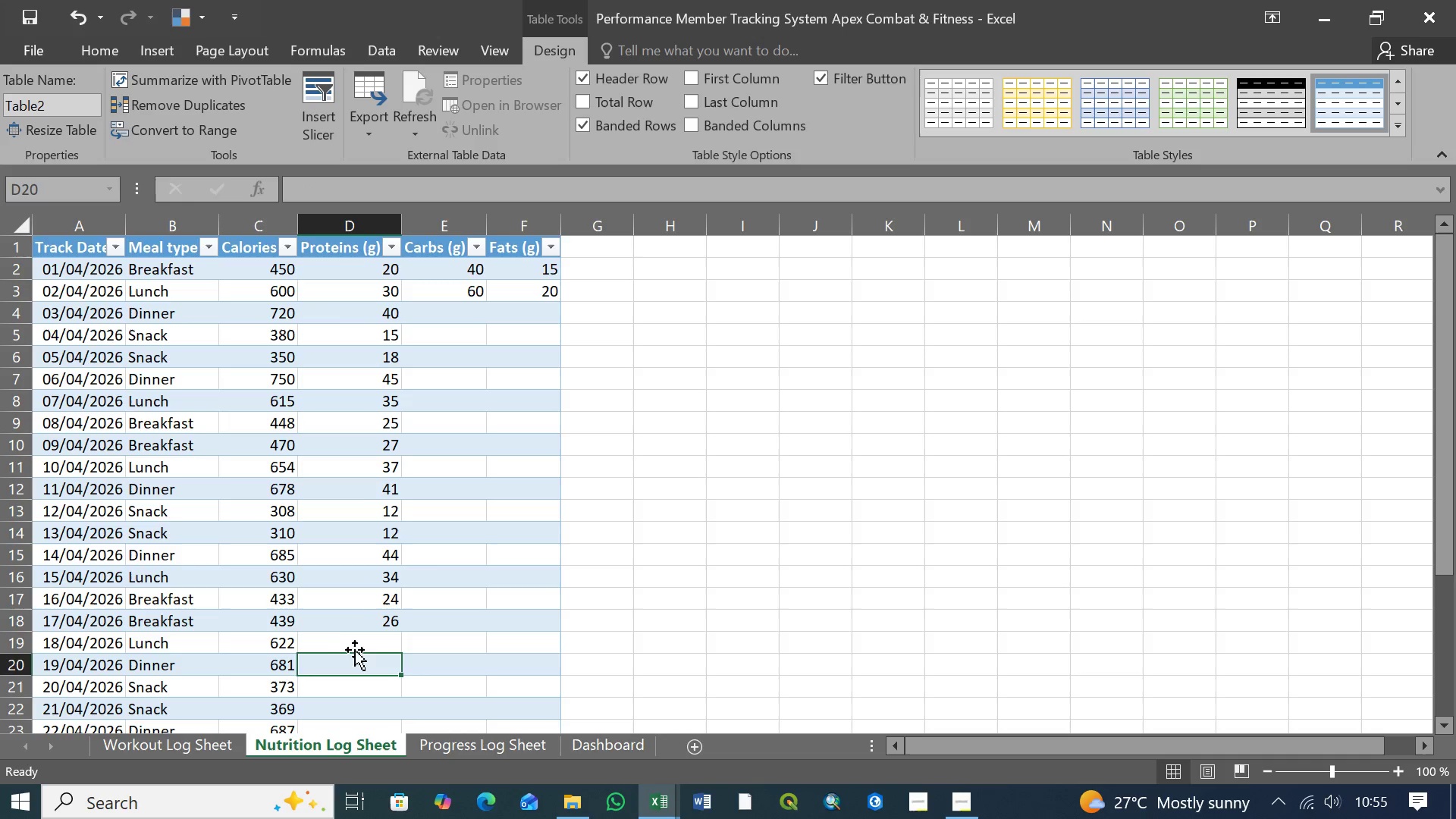 
left_click([356, 648])
 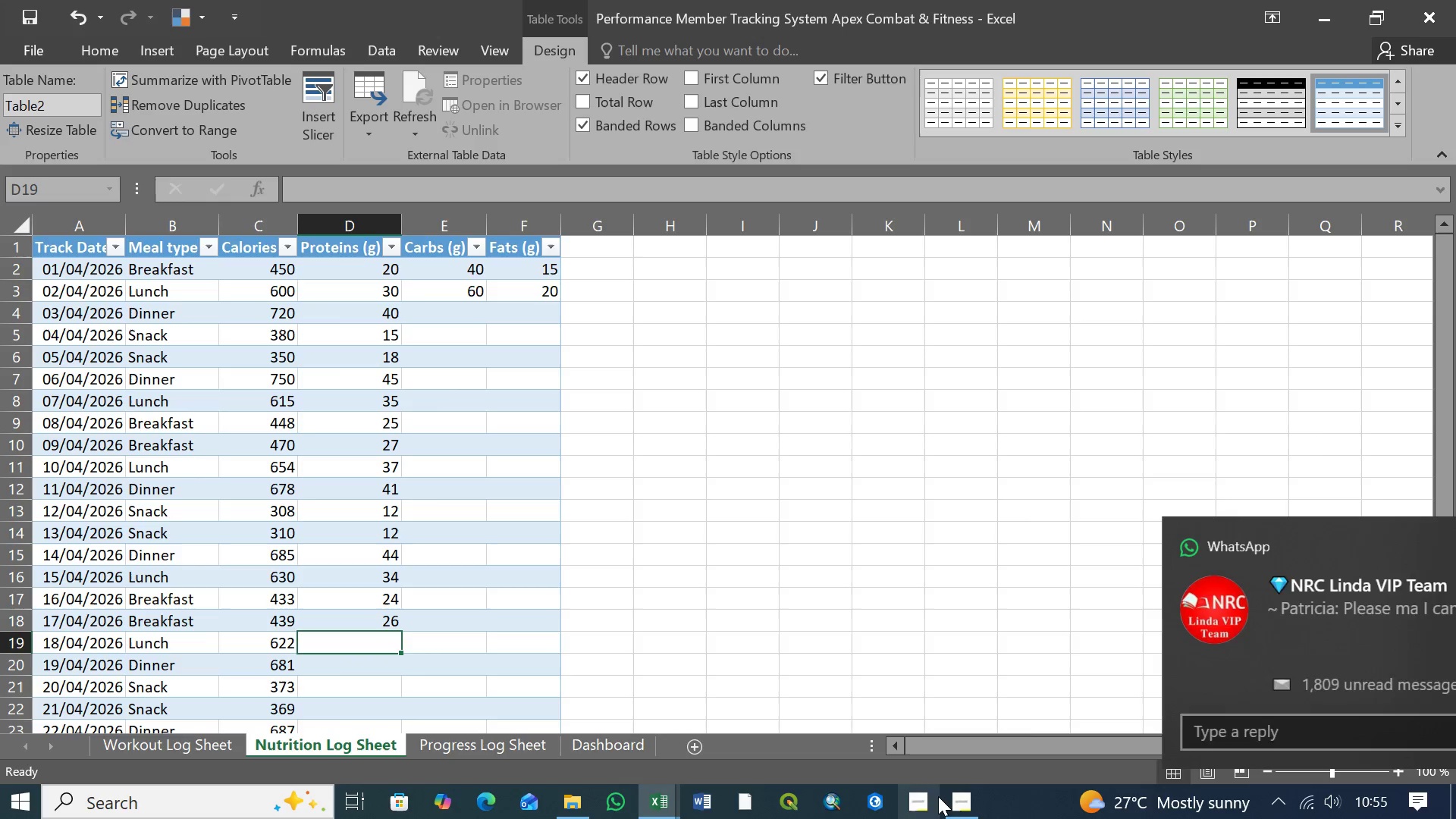 
left_click([958, 798])